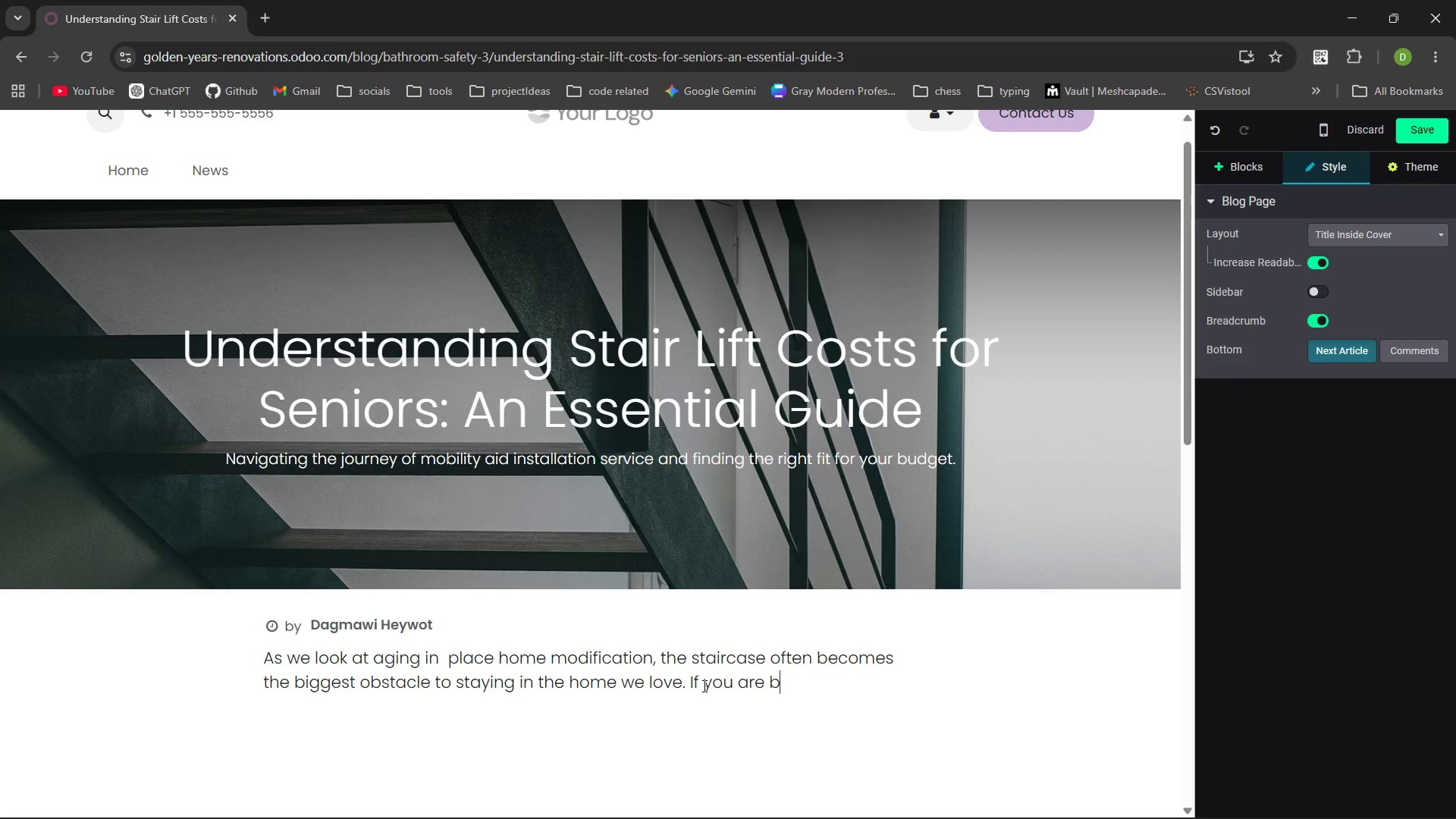 
type(begnning to feel restricted to the ground flooer)
key(Backspace)
key(Backspace)
type(r )
key(Backspace)
type(, it is time t o)
key(Backspace)
key(Backspace)
type(o eleca)
 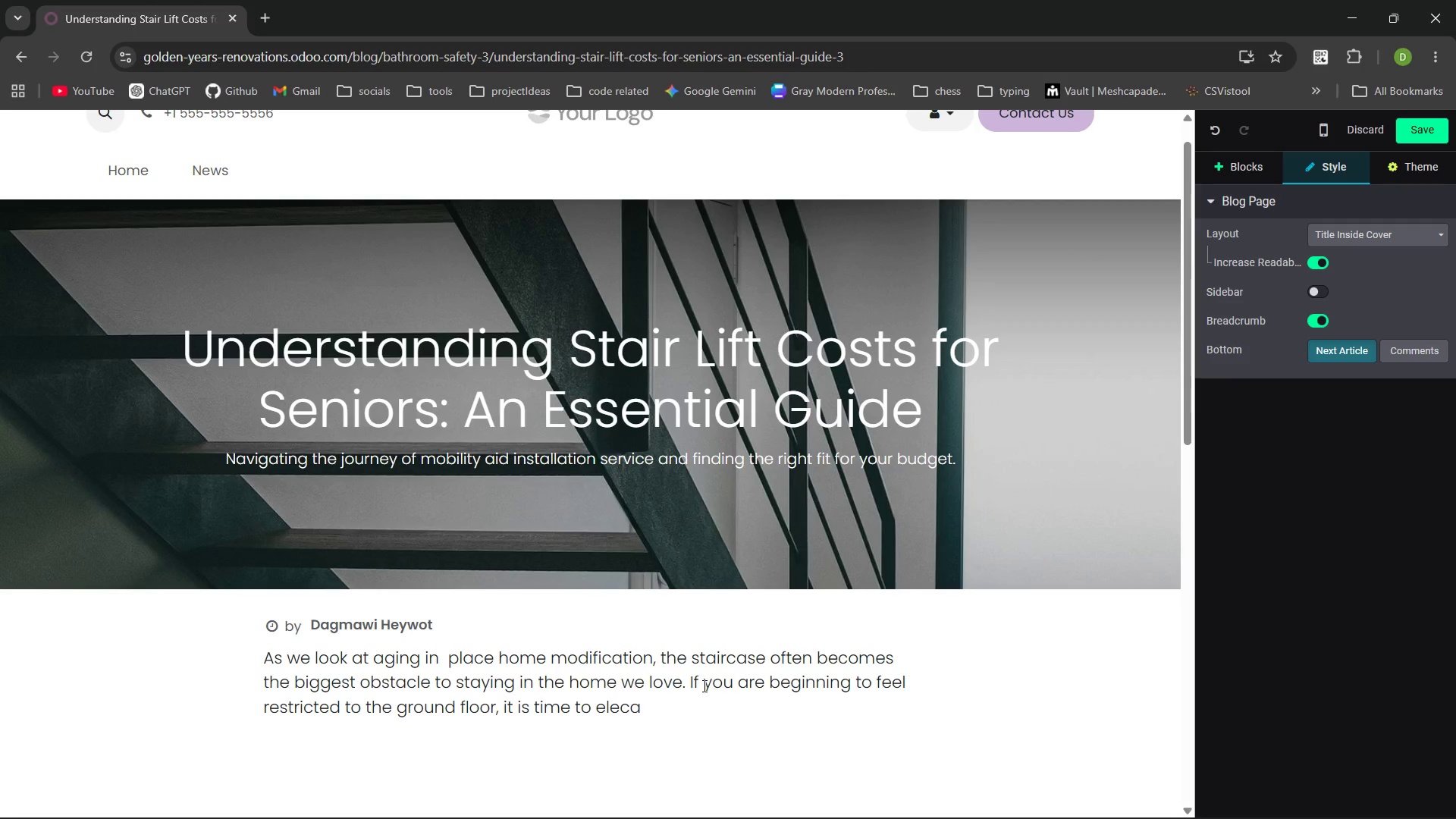 
key(Control+Backspace)
 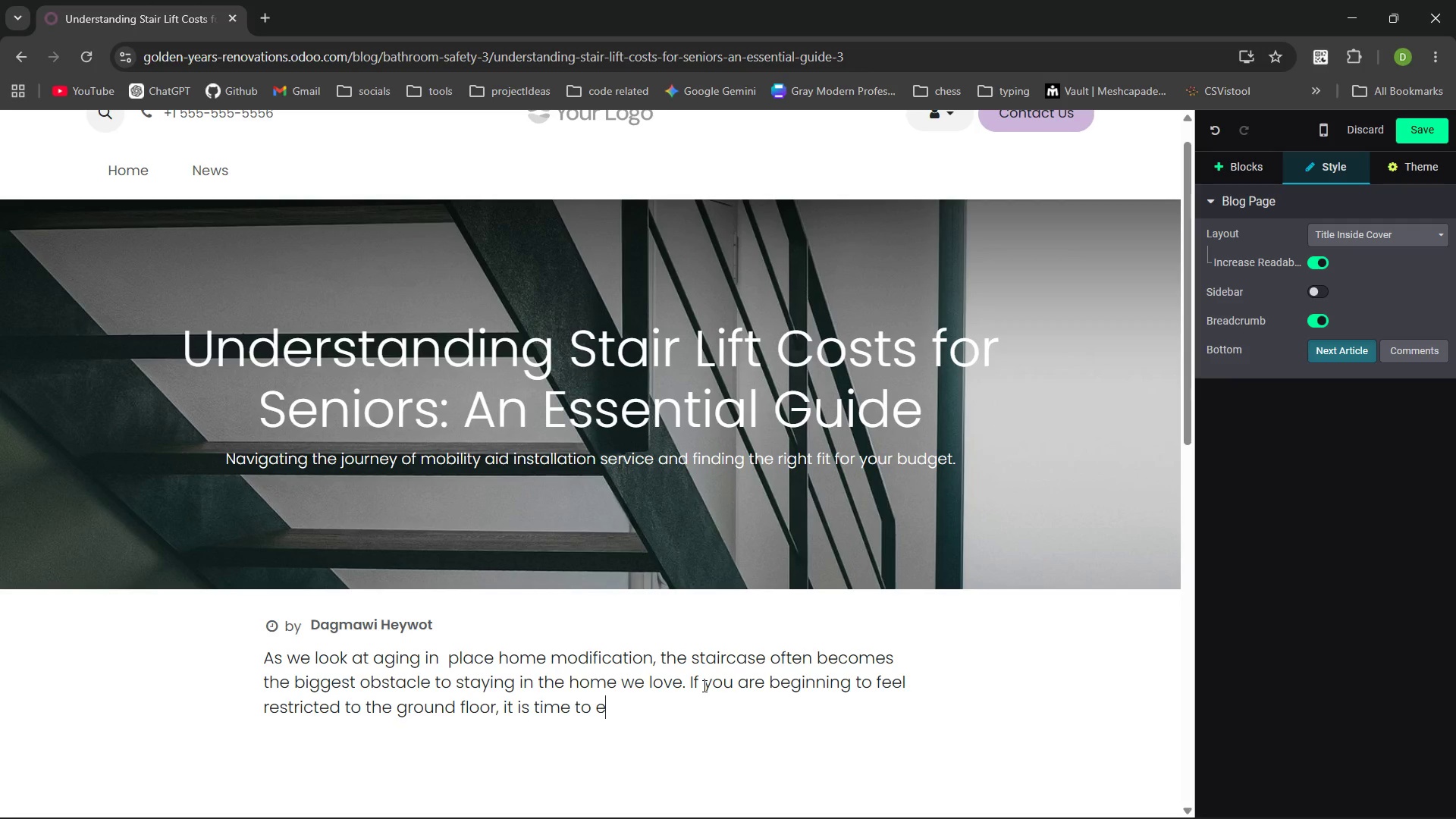 
type(evaluate your options )
key(Backspace)
type(. Many famiiest s)
key(Backspace)
key(Backspace)
key(Backspace)
type( start thrit )
key(Backspace)
key(Backspace)
key(Backspace)
key(Backspace)
type(eir jorney )
 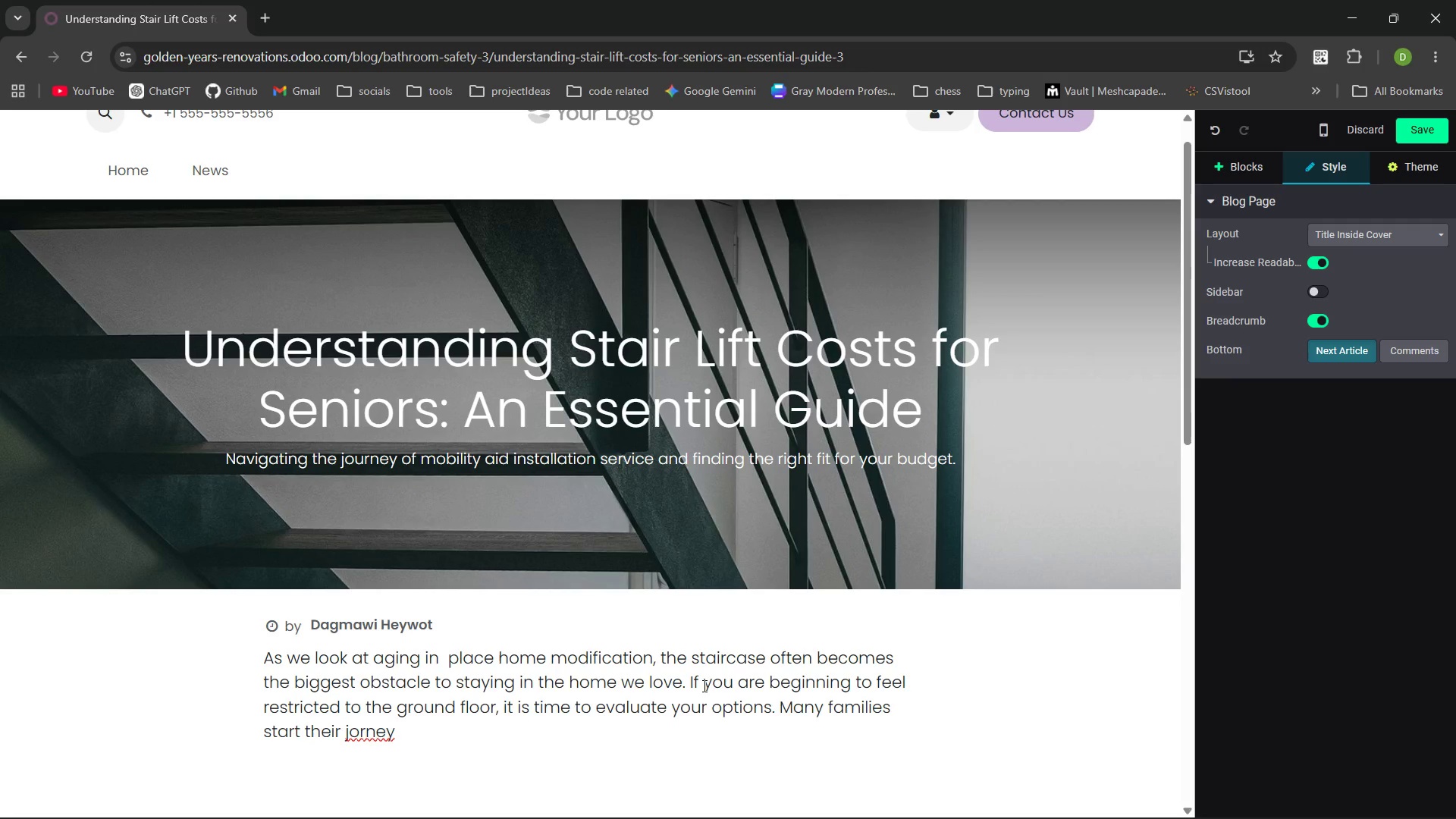 
hold_key(key=L, duration=24.03)
 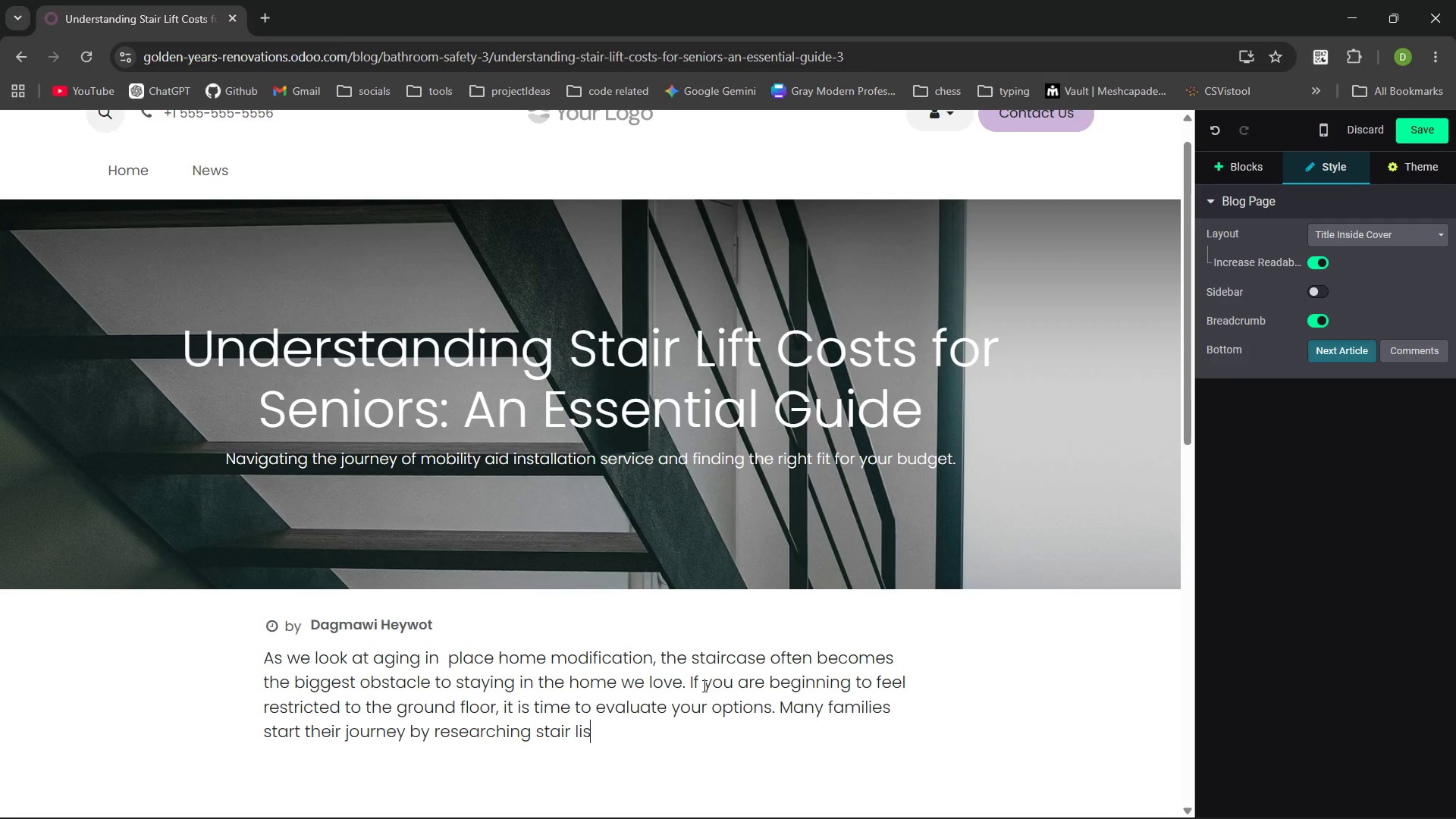 
key(Control+Backspace)
 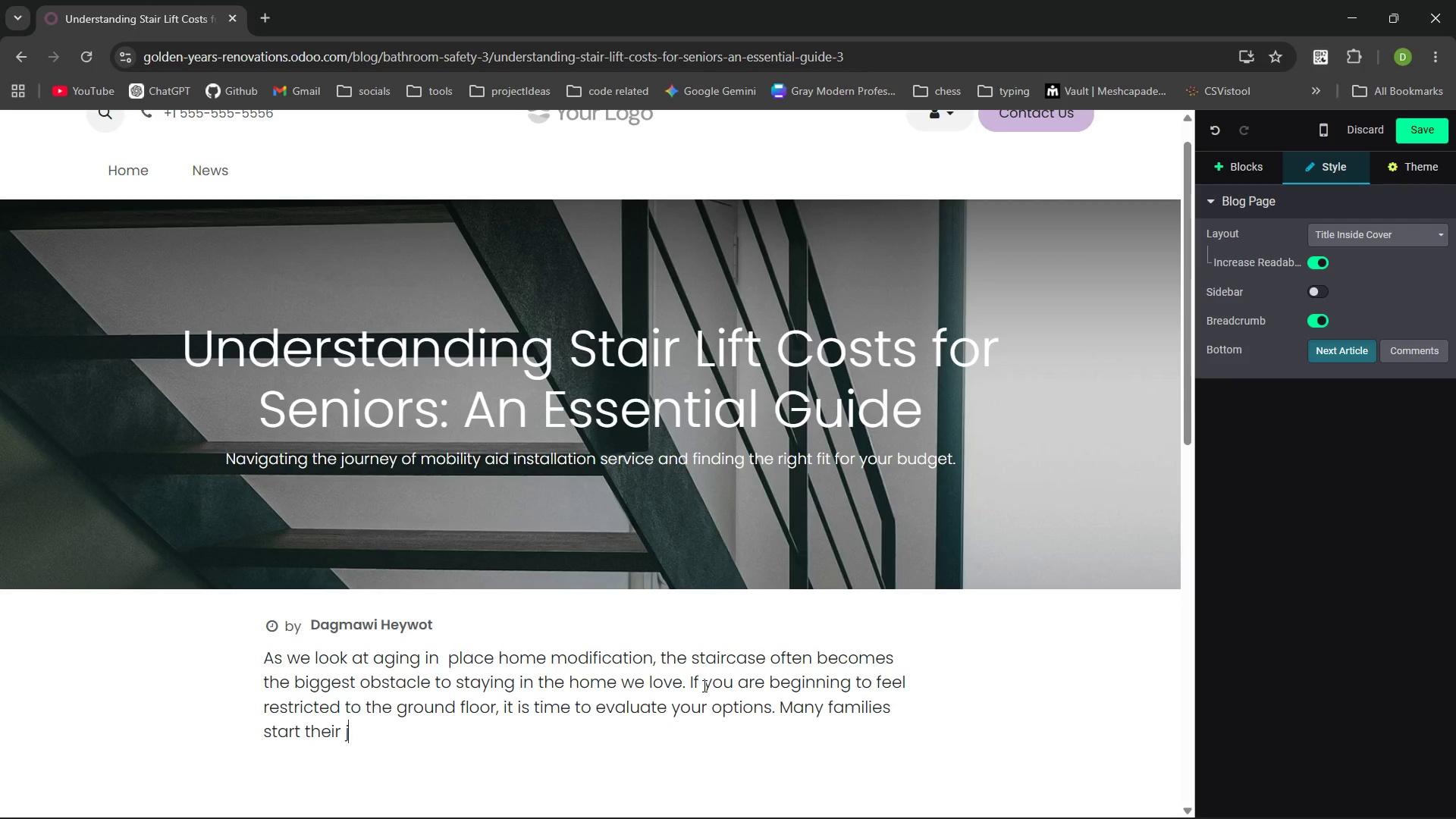 
type(journey by researchin starit)
key(Backspace)
key(Backspace)
key(Backspace)
type(ir is)
key(Backspace)
key(Backspace)
key(Backspace)
key(Backspace)
type( lift costs for seniors to determine if a c)
key(Backspace)
type(mechanical lift fits their financial and phyci)
key(Backspace)
key(Backspace)
type(sical needs.)
 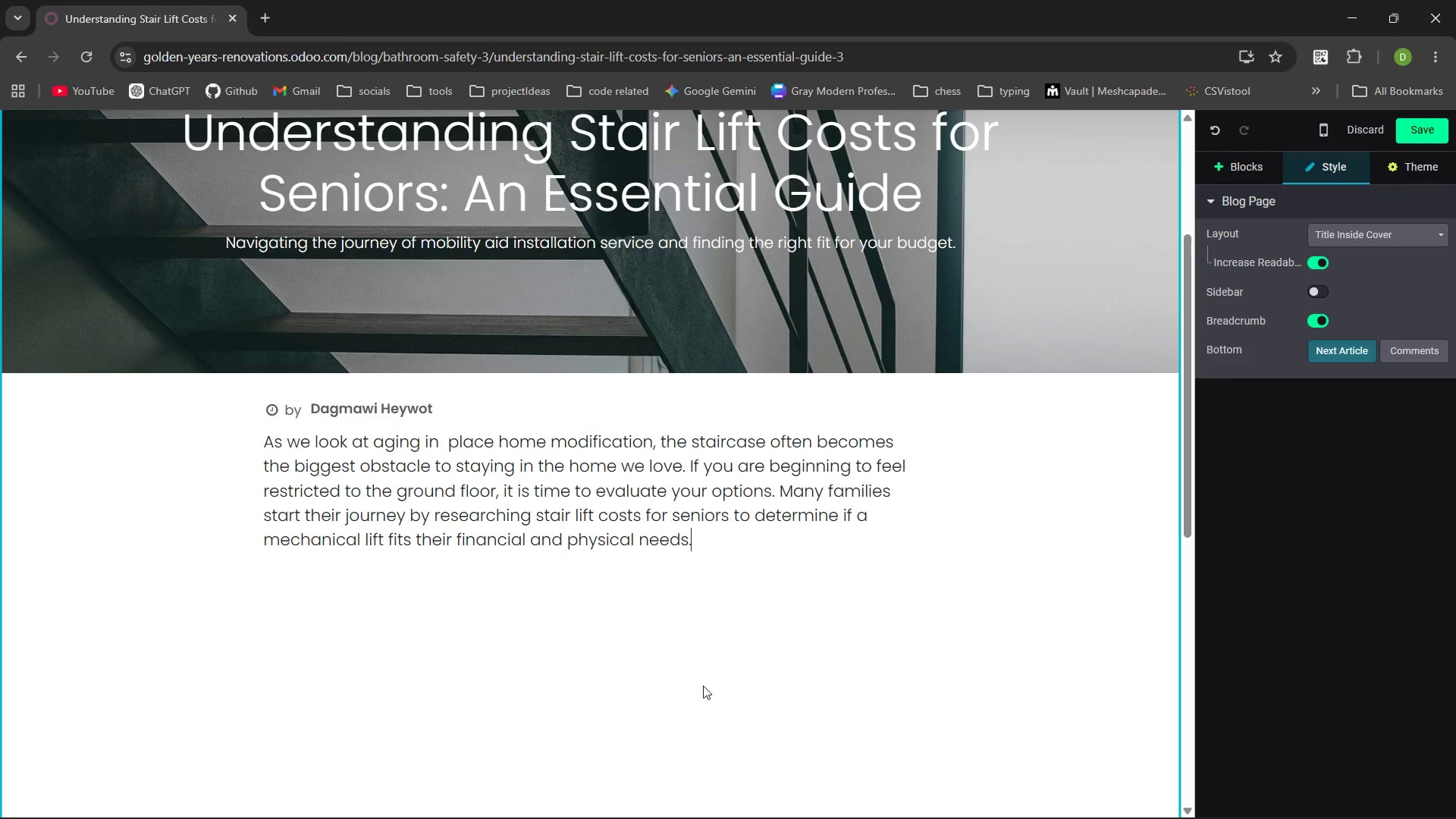 
wait(64.2)
 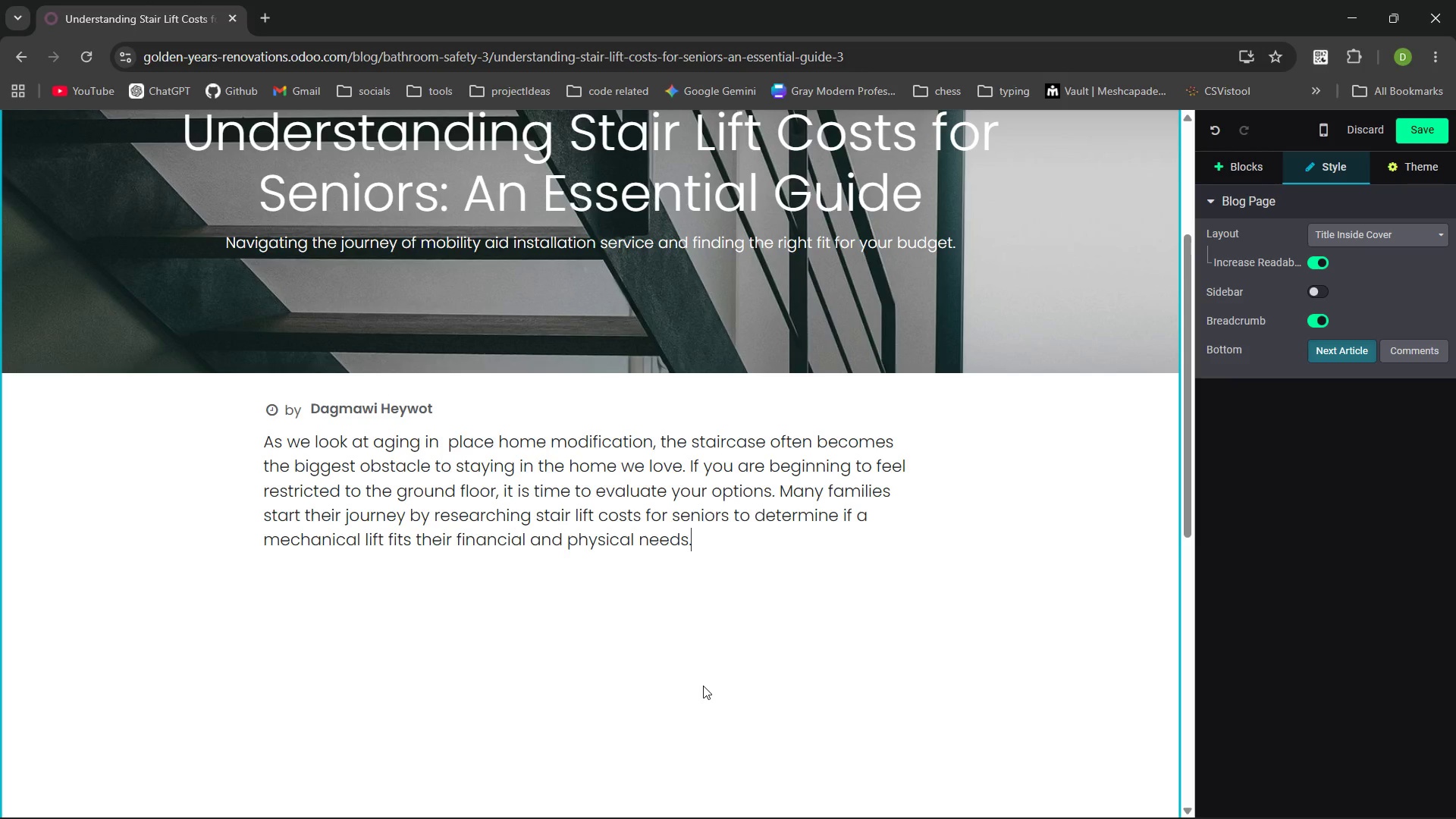 
key(Enter)
 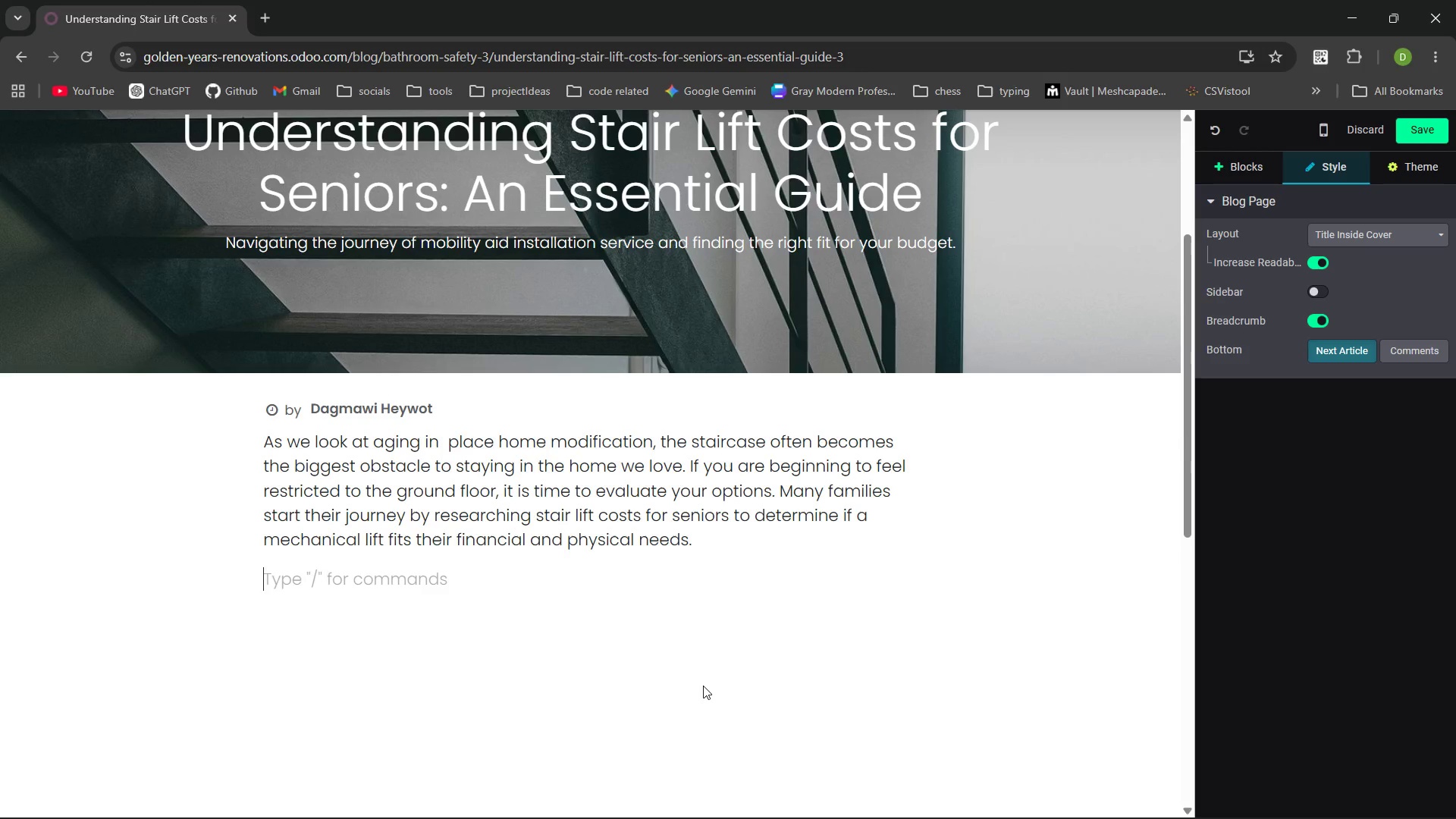 
type(Stari)
key(Backspace)
key(Backspace)
type(ir Lift Costs: What to Expect)
 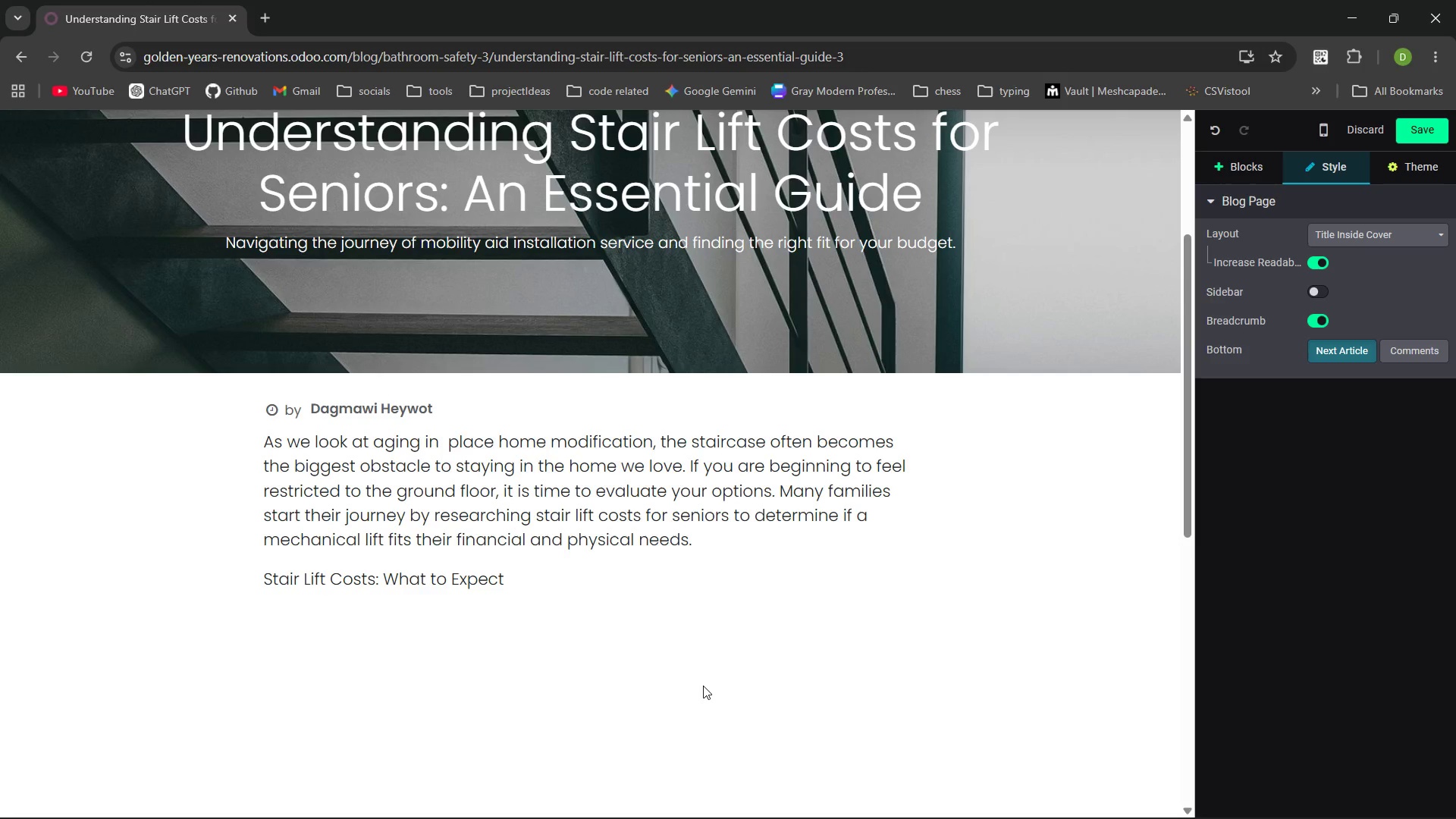 
key(Enter)
 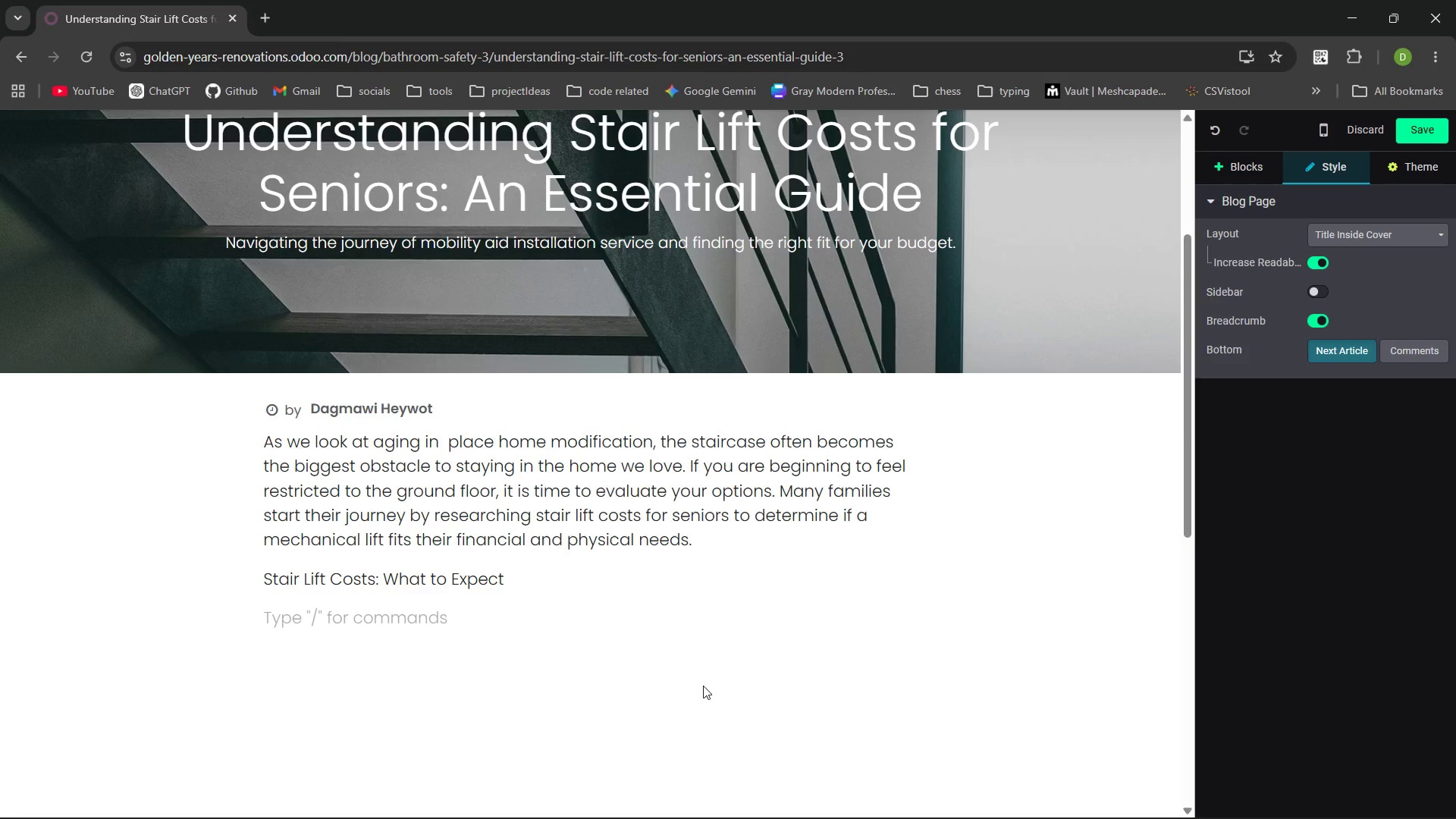 
type(ht)
key(Backspace)
key(Backspace)
type(The price of a stair lift isn't o)
key(Backspace)
type("one size fits all" because every staritcase is )
 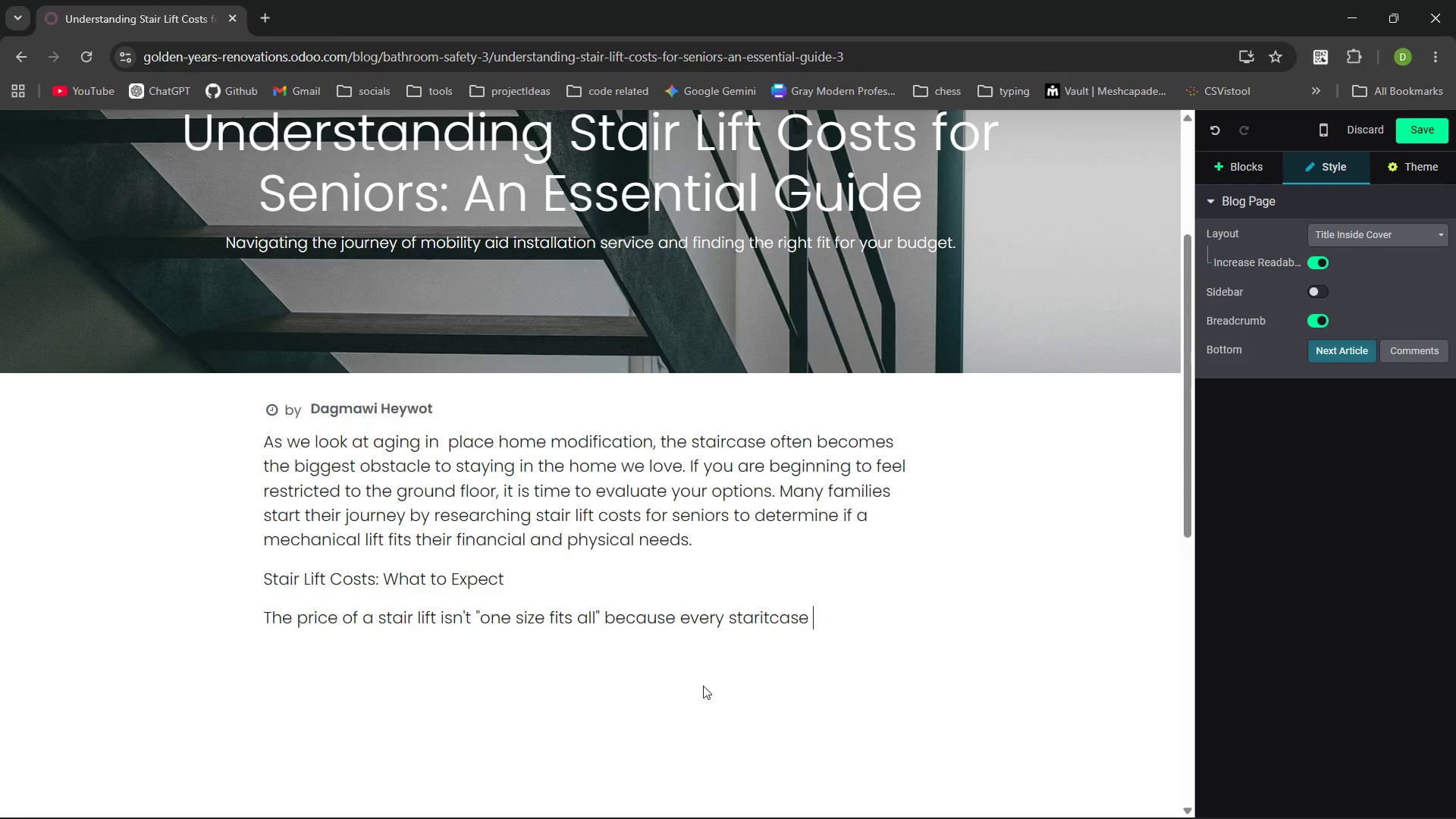 
key(Control+Backspace)
 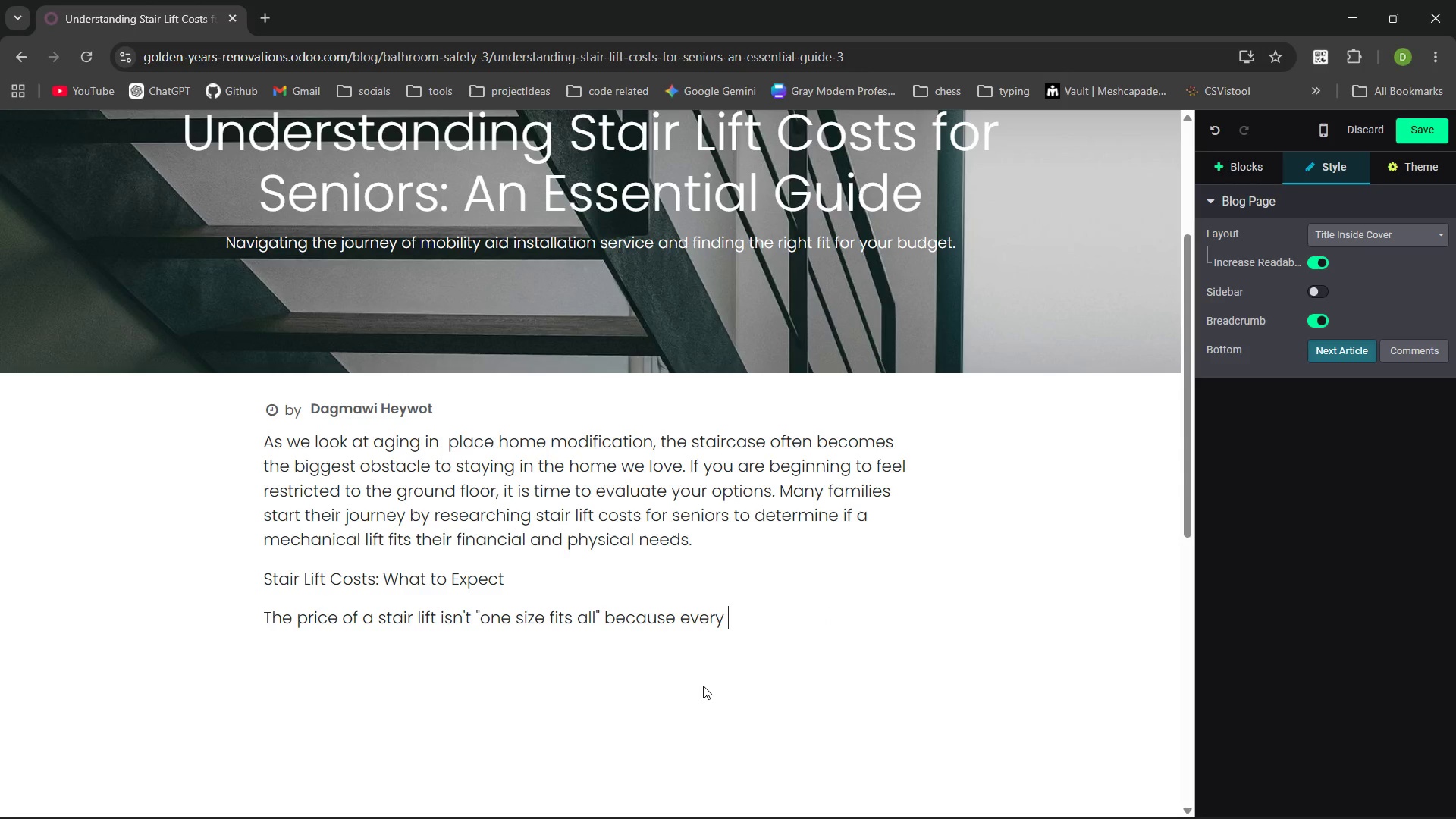 
key(Control+Backspace)
 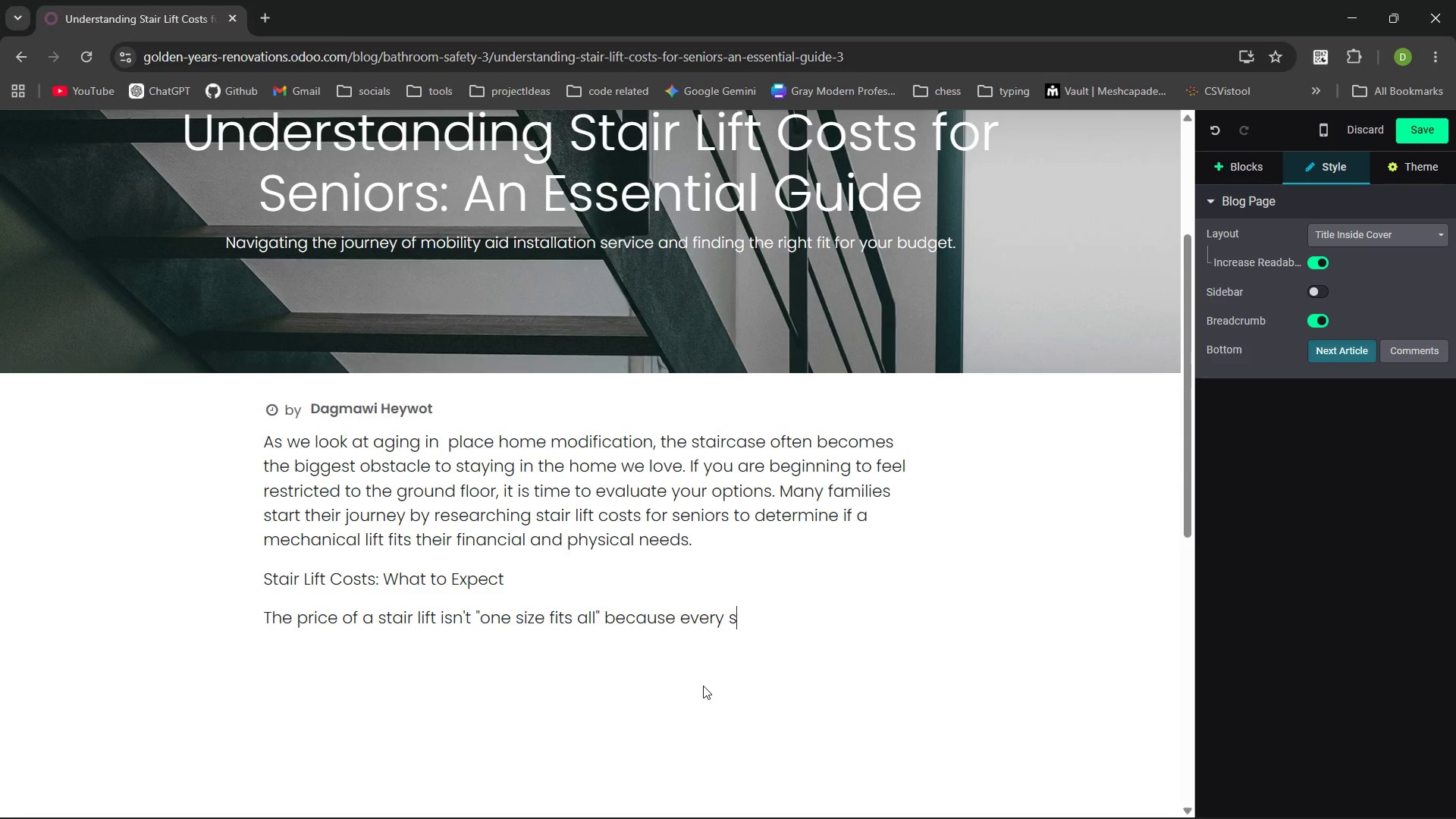 
type(staircase is unique. )
 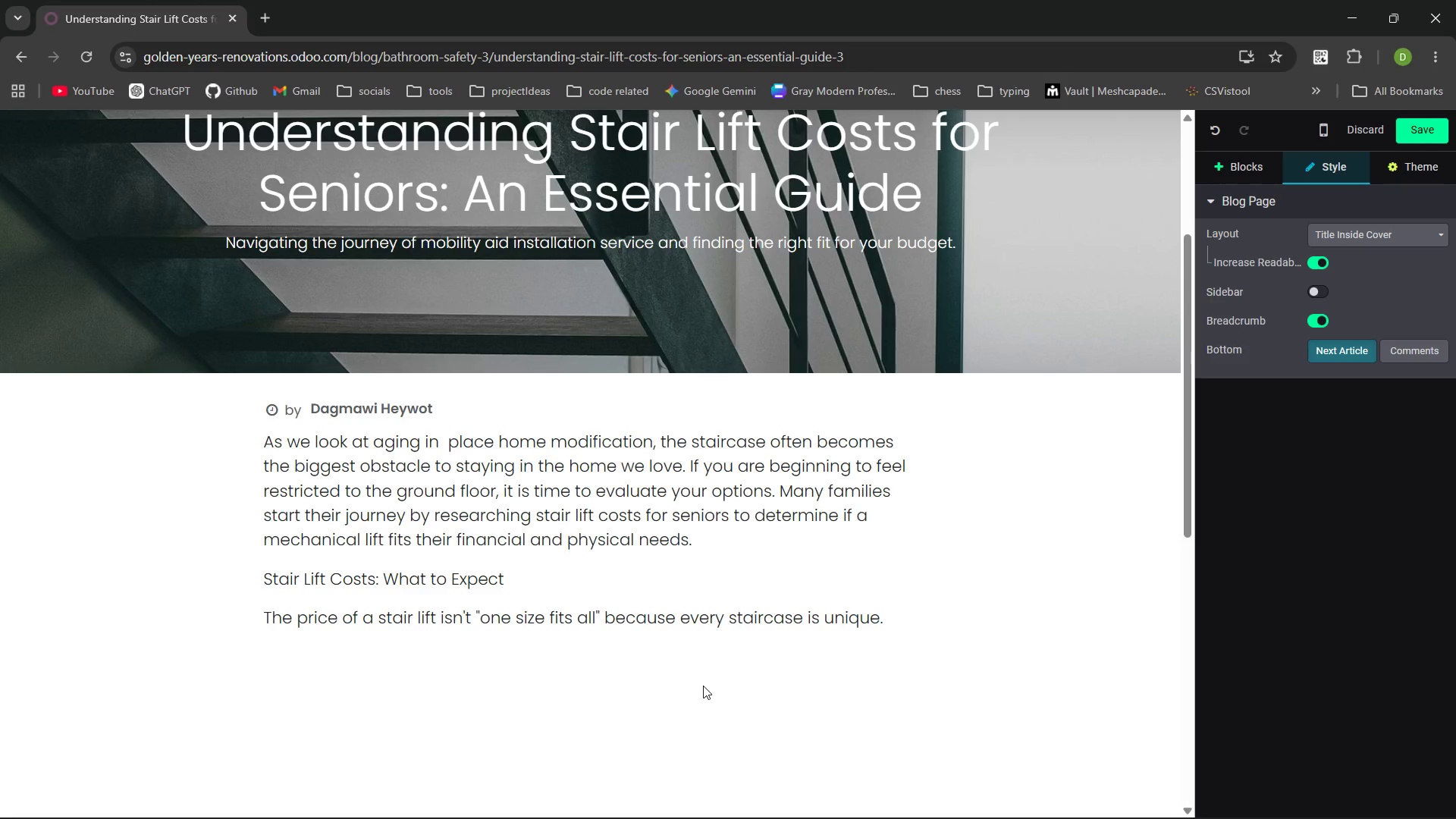 
key(Enter)
 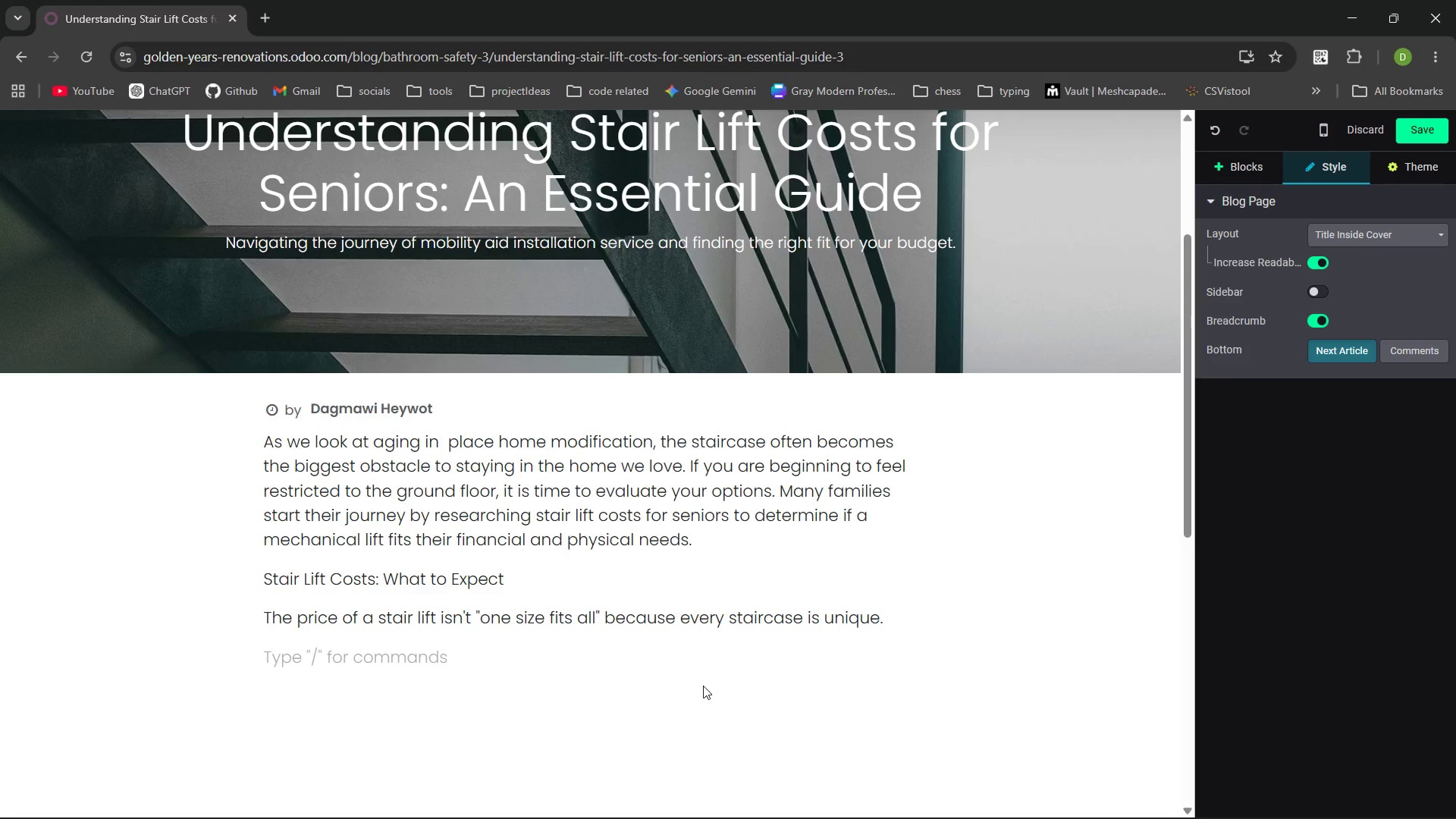 
hold_key(key=ShiftLeft, duration=0.5)
 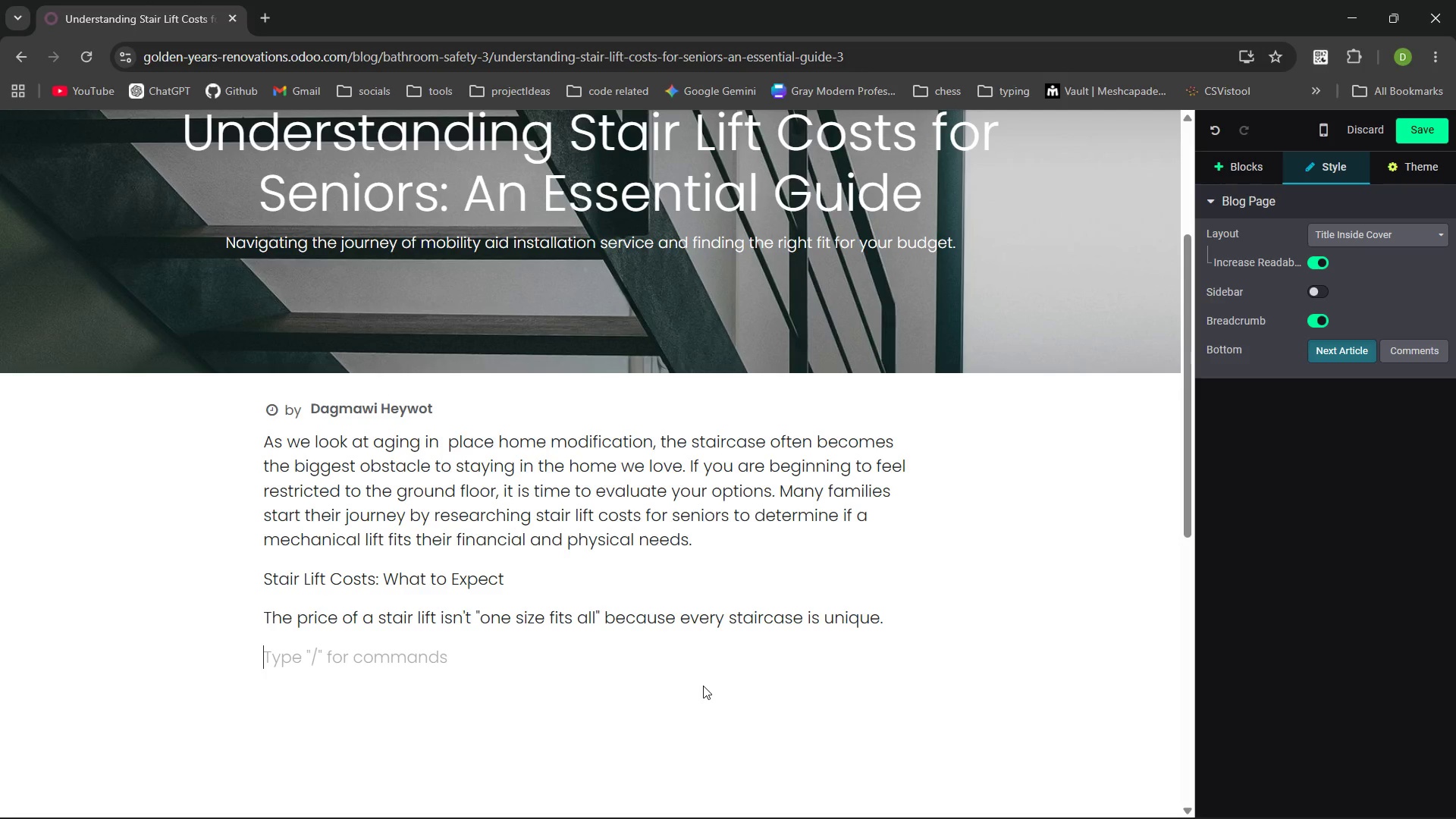 
key(Shift+8)
 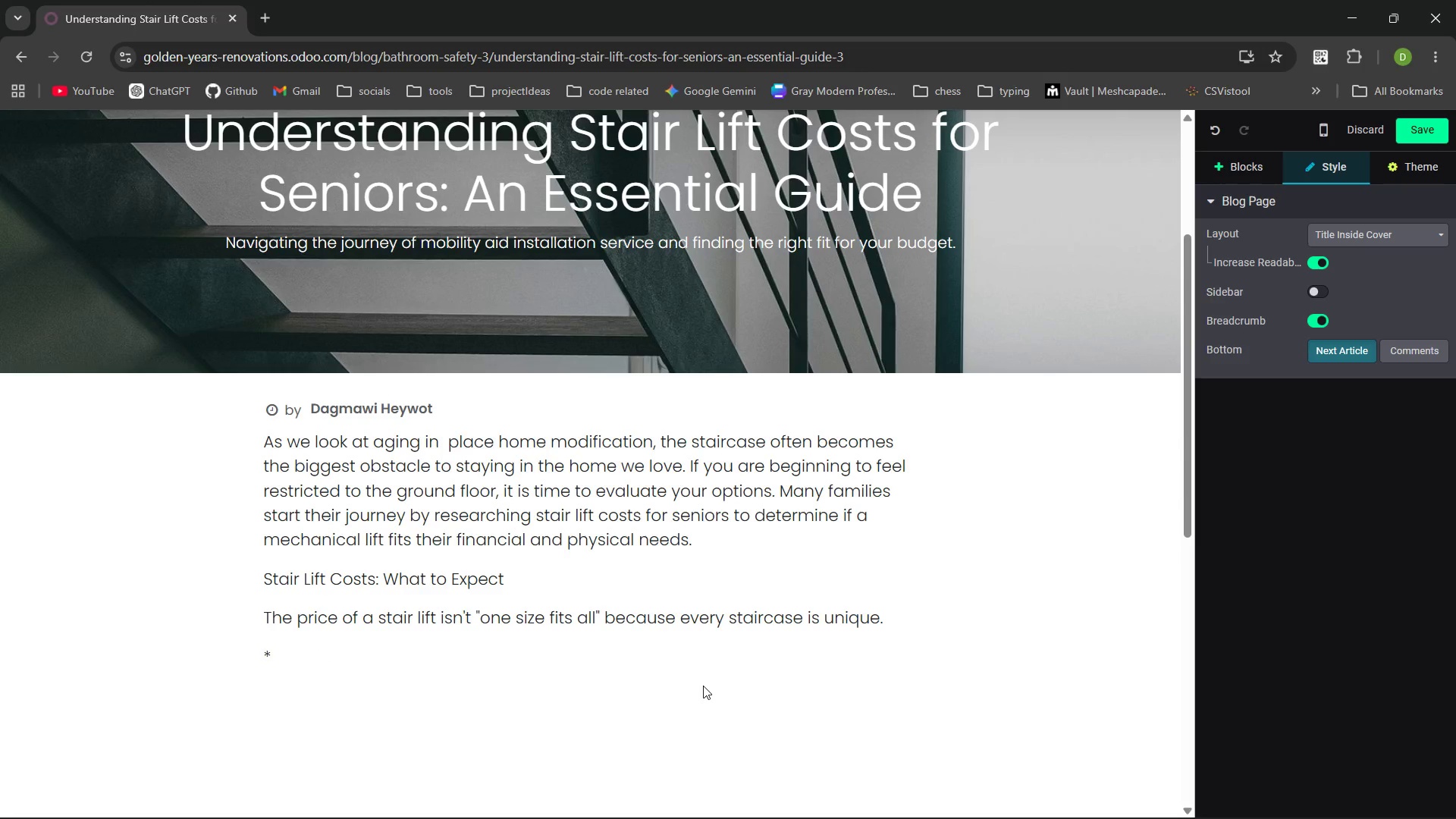 
key(Space)
 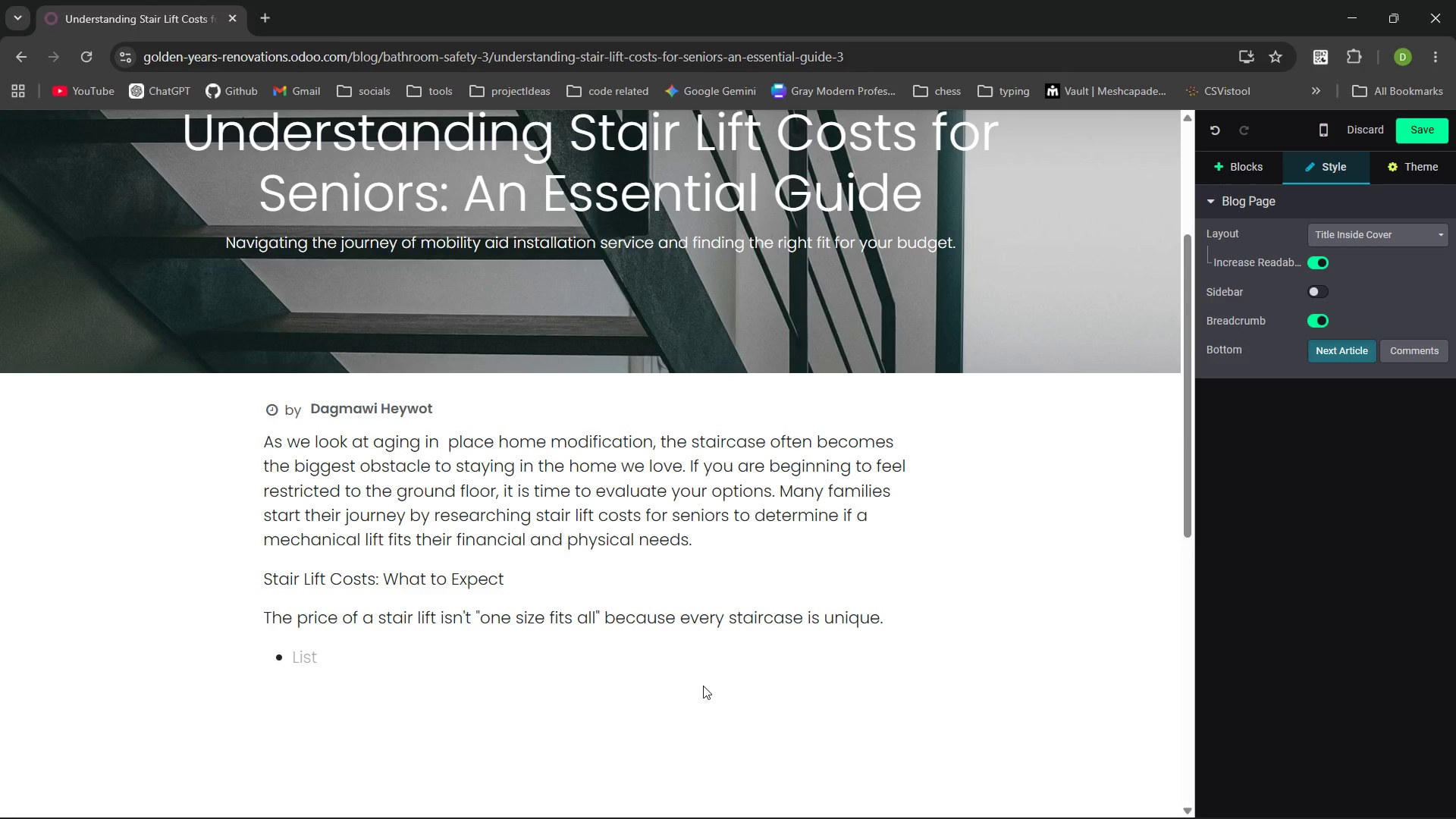 
key(Control+ControlLeft)
 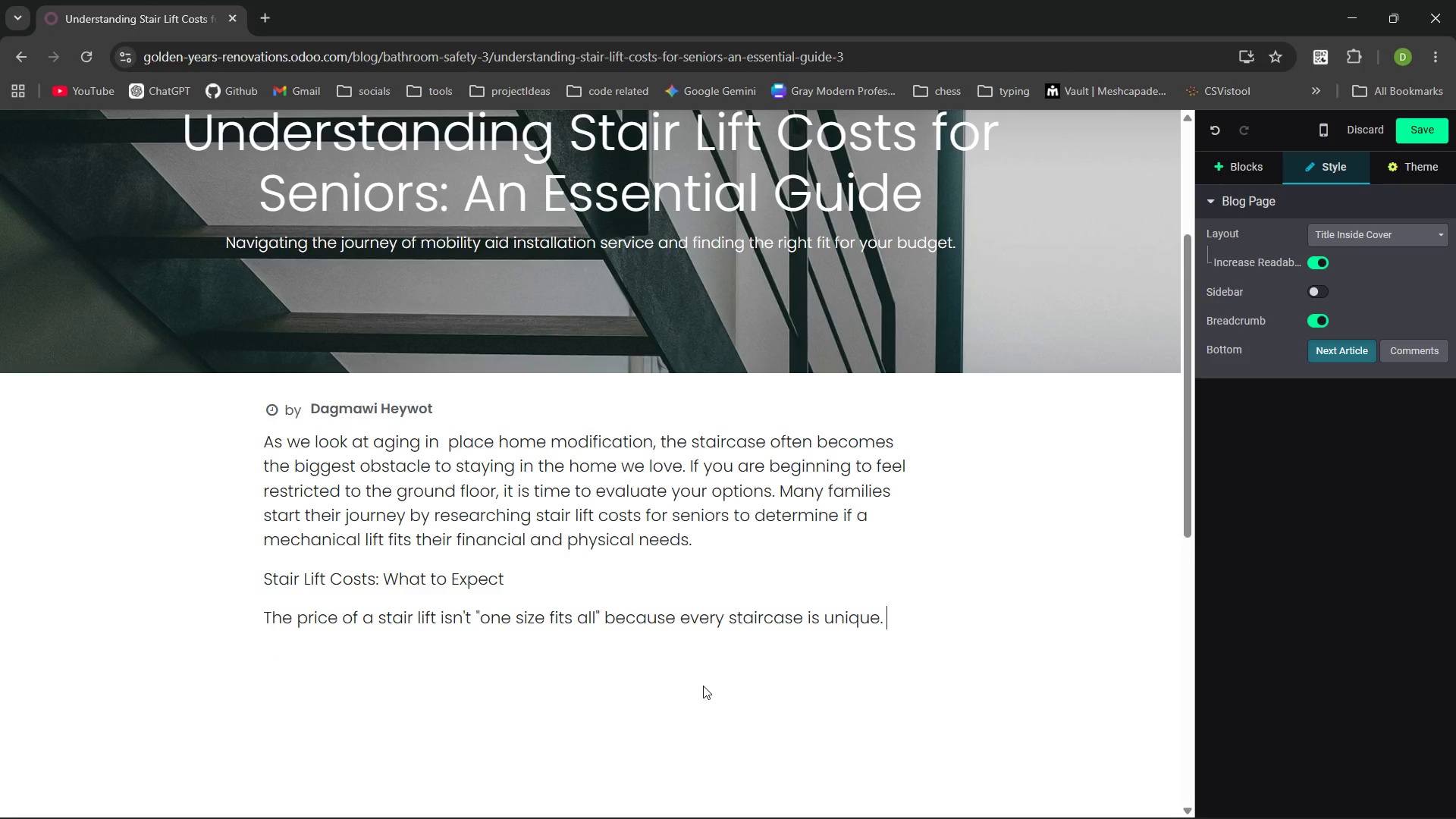 
key(Control+Backspace)
 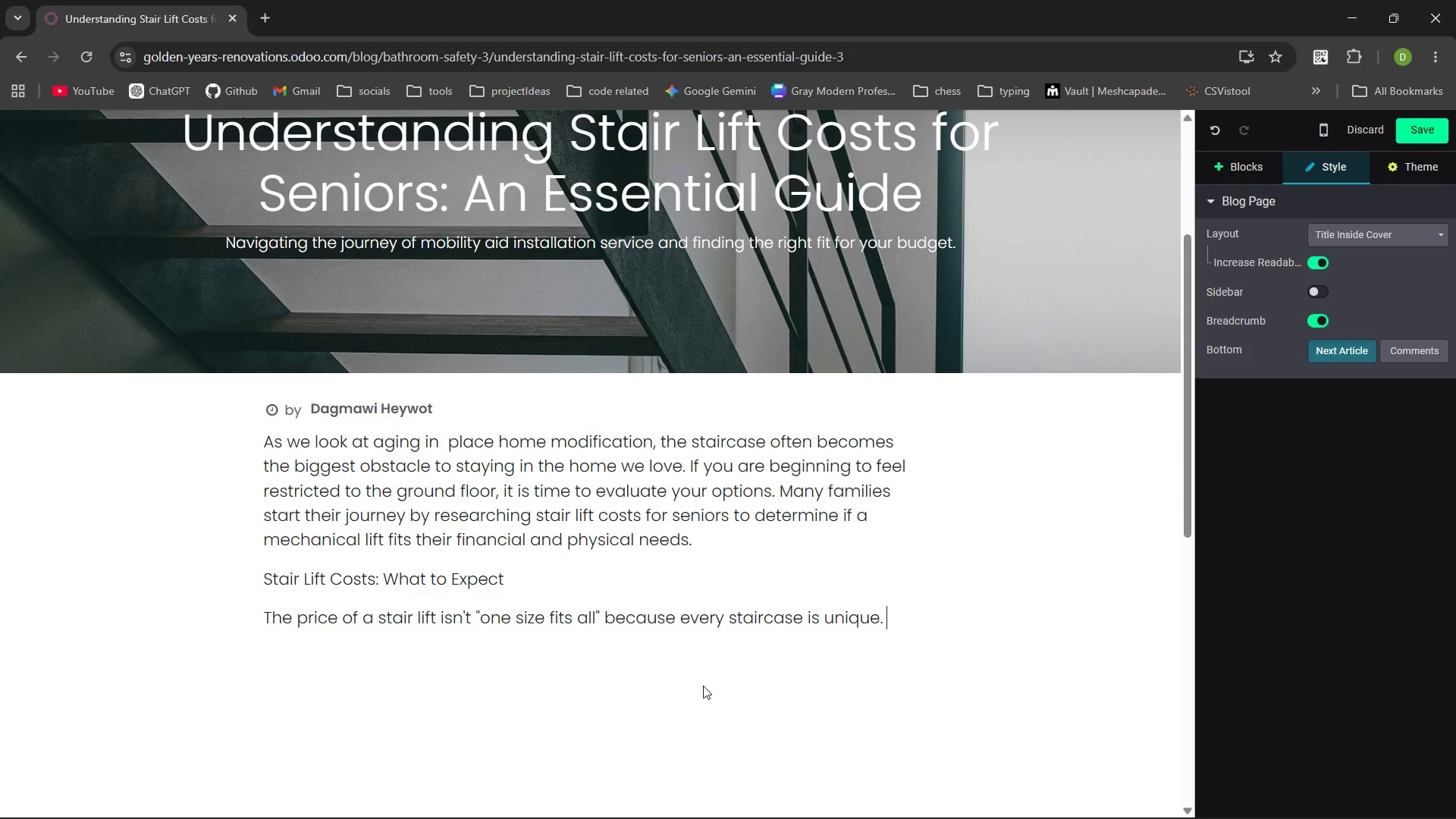 
key(Shift+ShiftRight)
 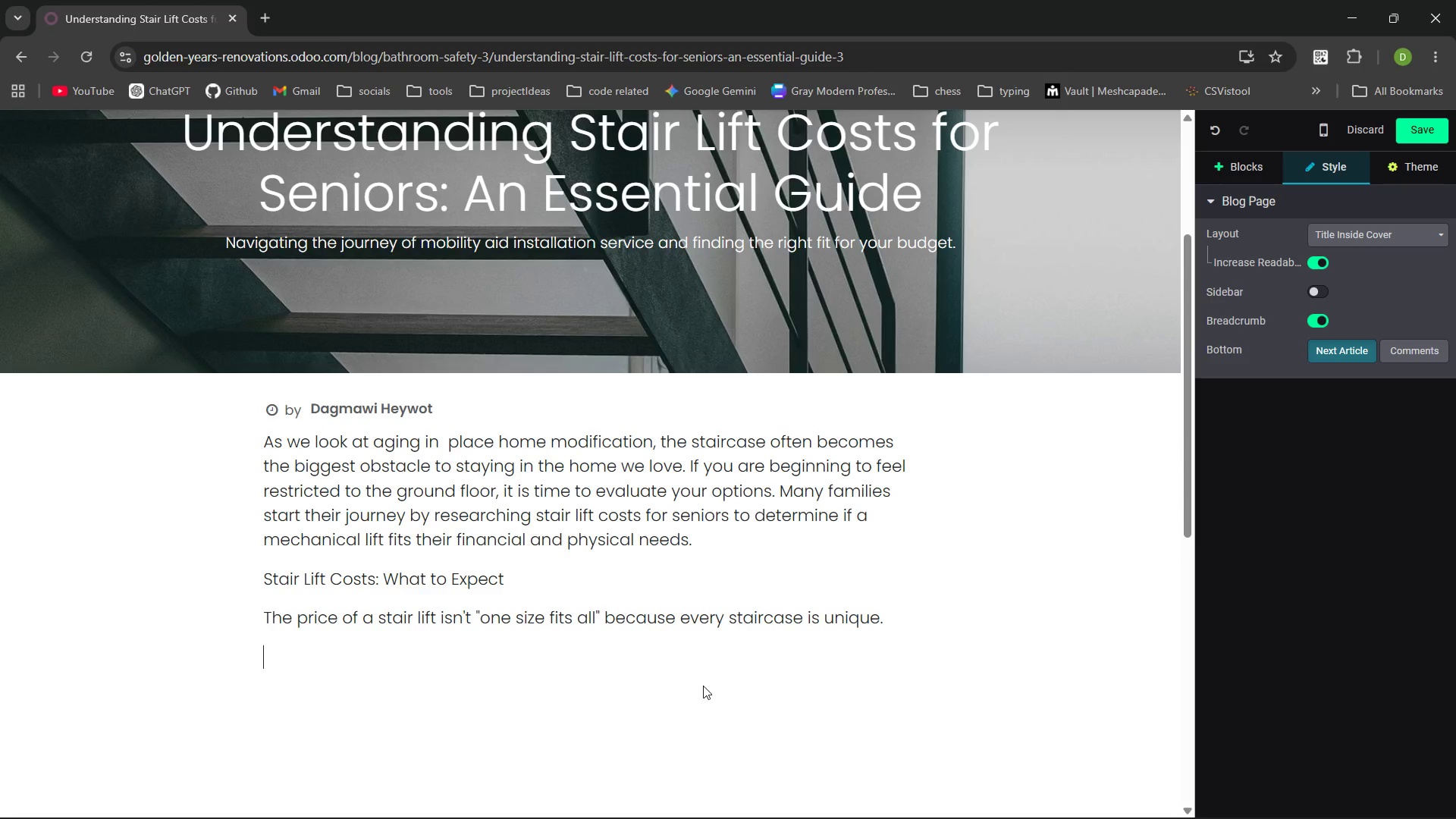 
key(Enter)
 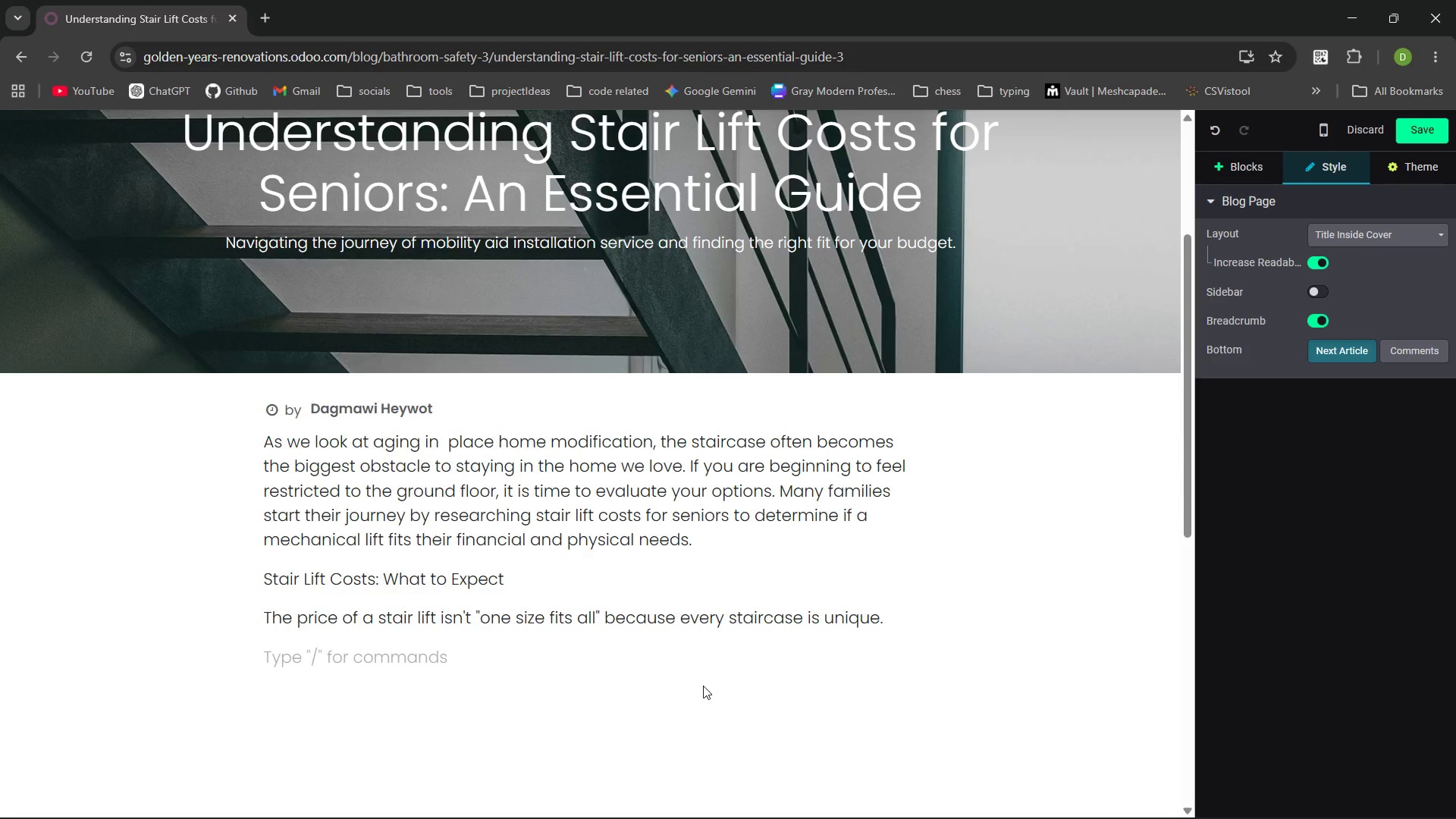 
type(/lis)
 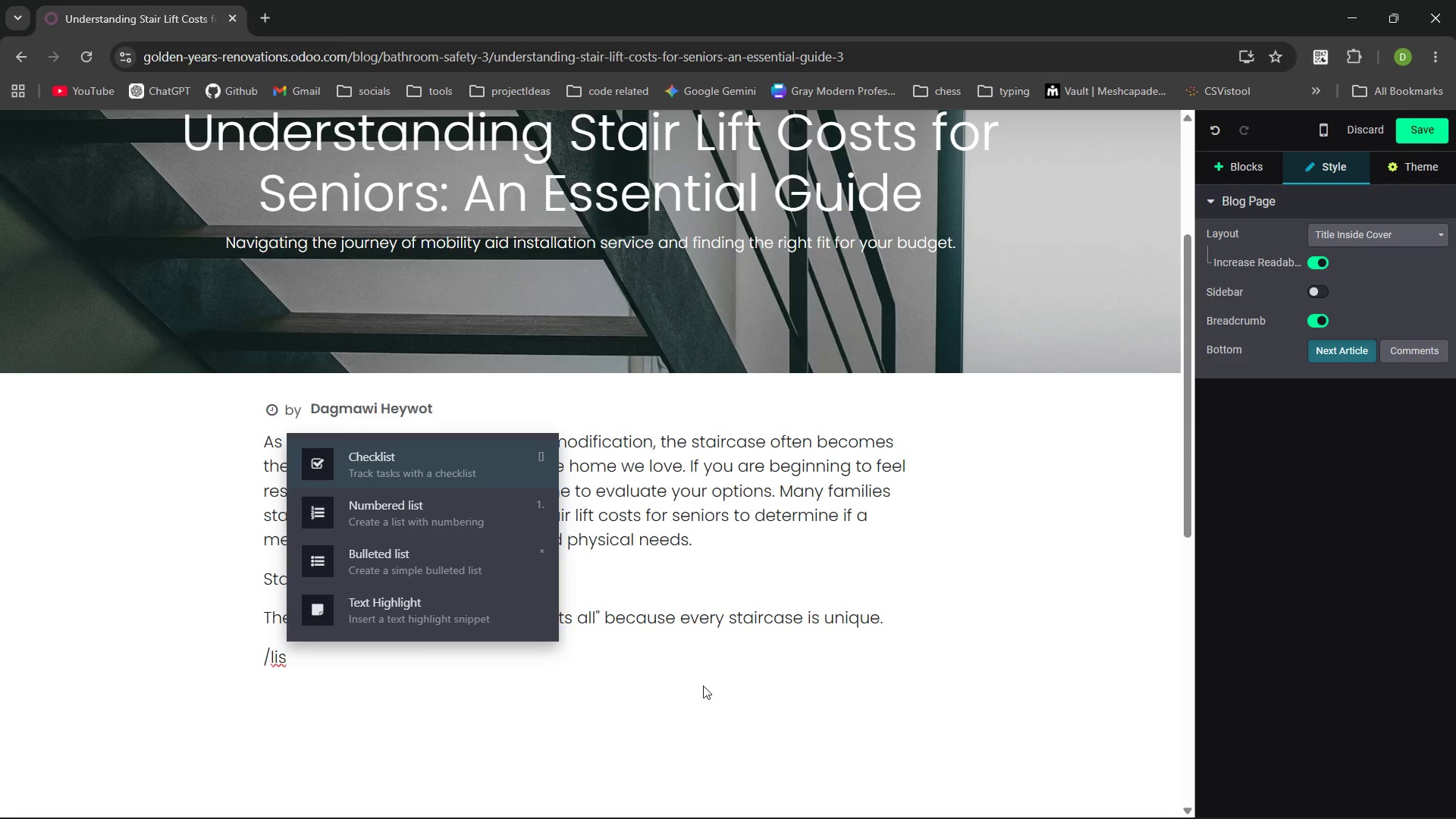 
key(ArrowDown)
 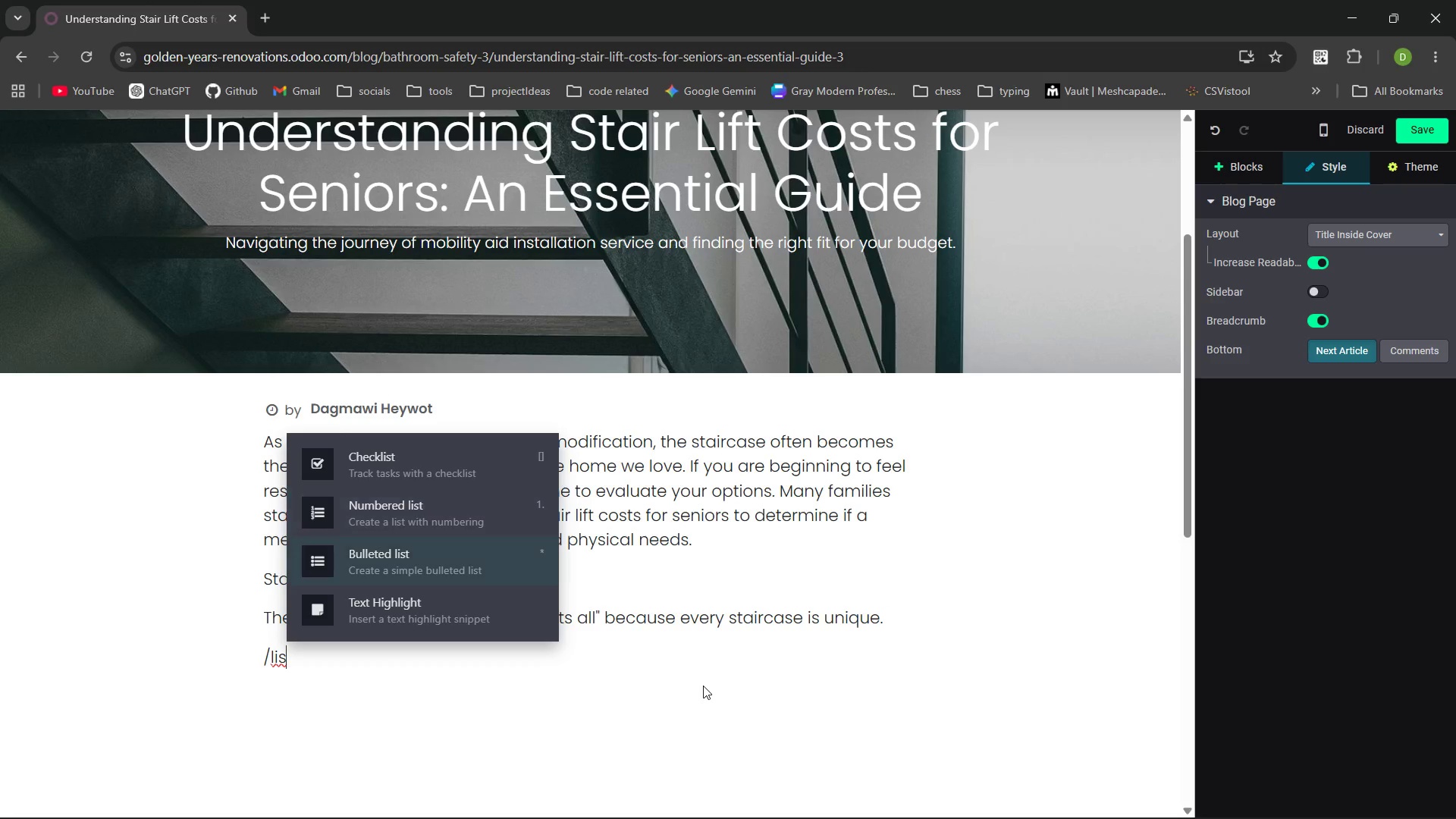 
key(ArrowDown)
 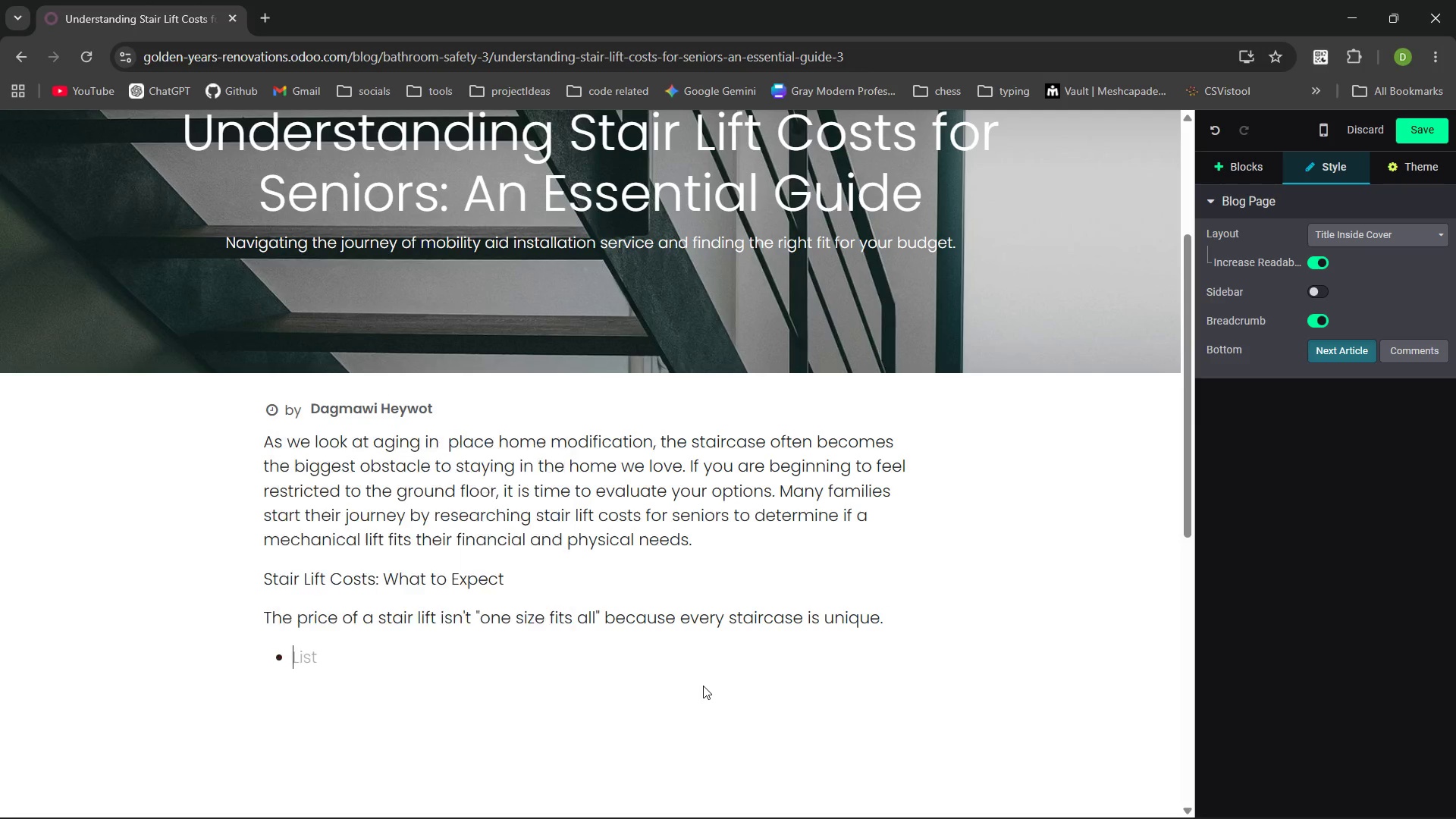 
key(Enter)
 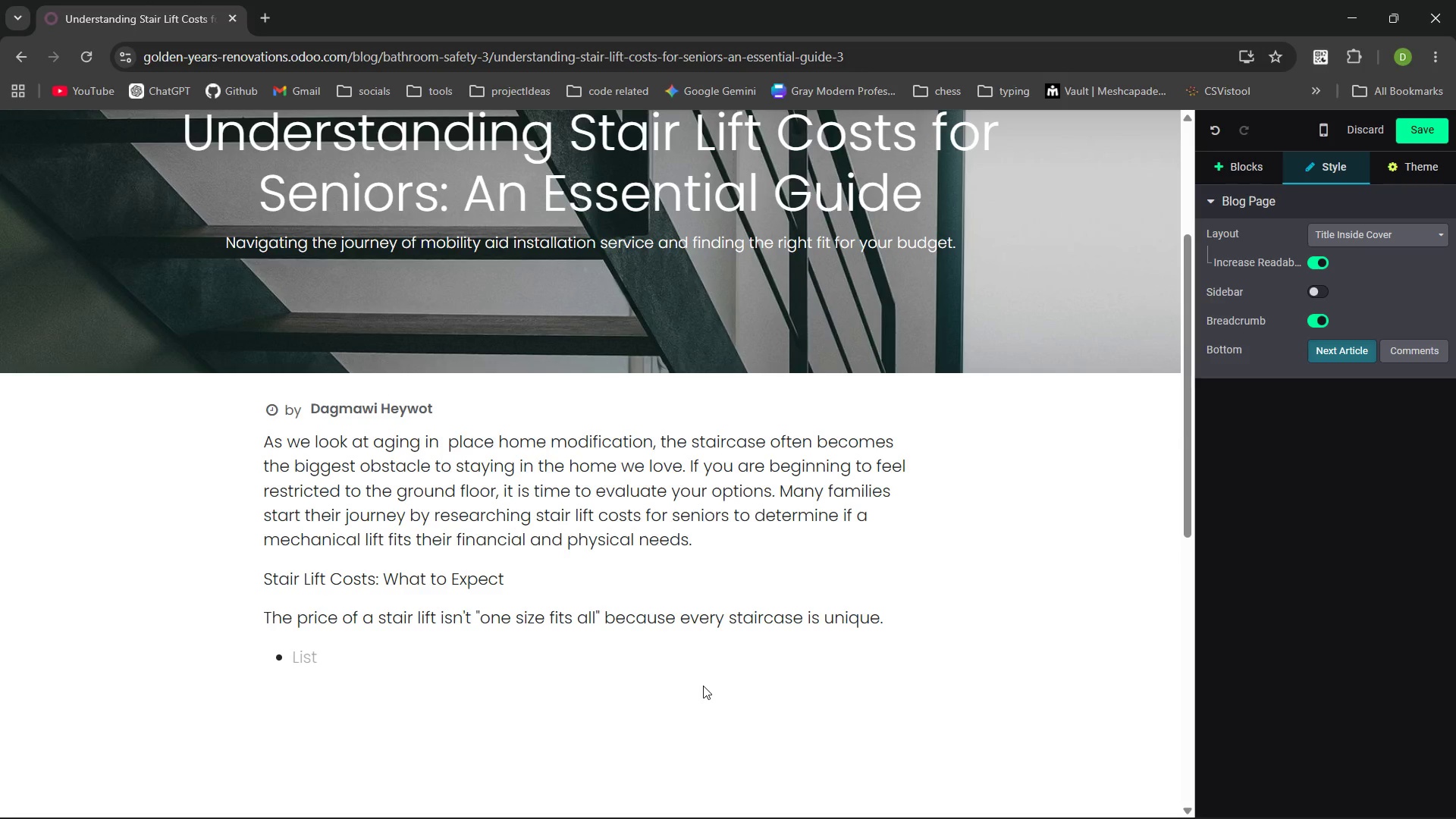 
wait(5.52)
 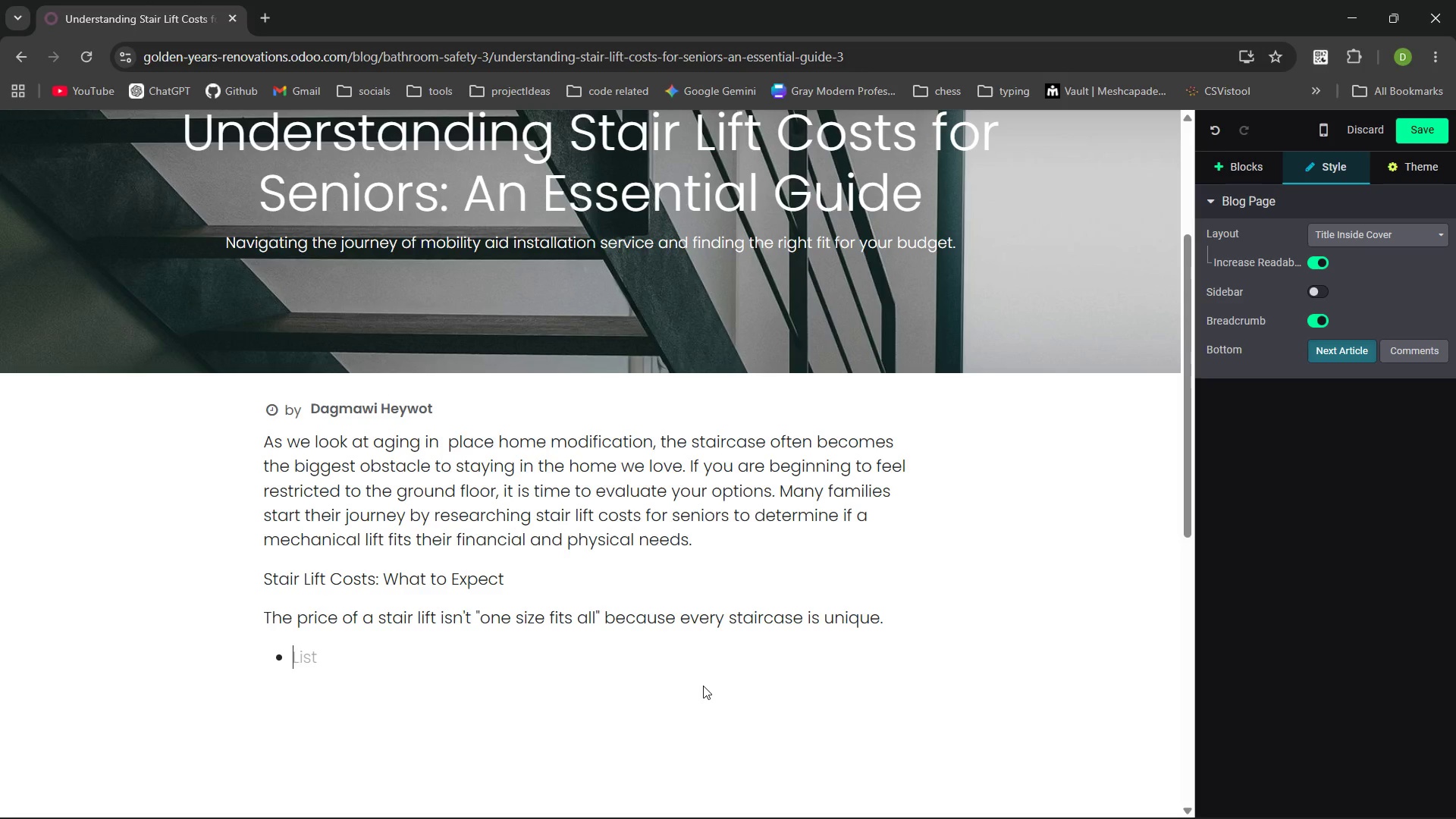 
type(Straight s)
key(Backspace)
type(Staircases: These are the )
 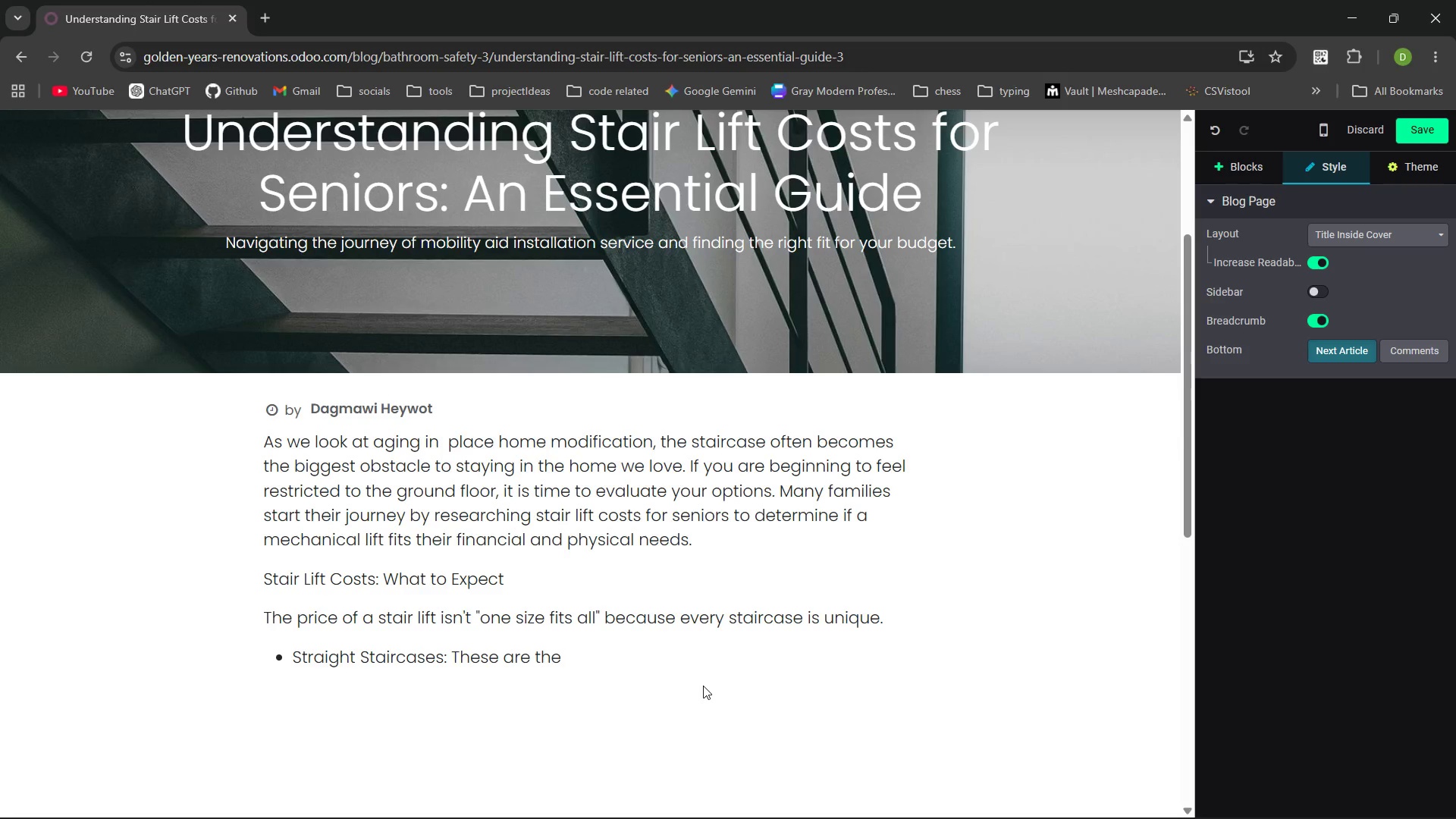 
key(Control+Backspace)
 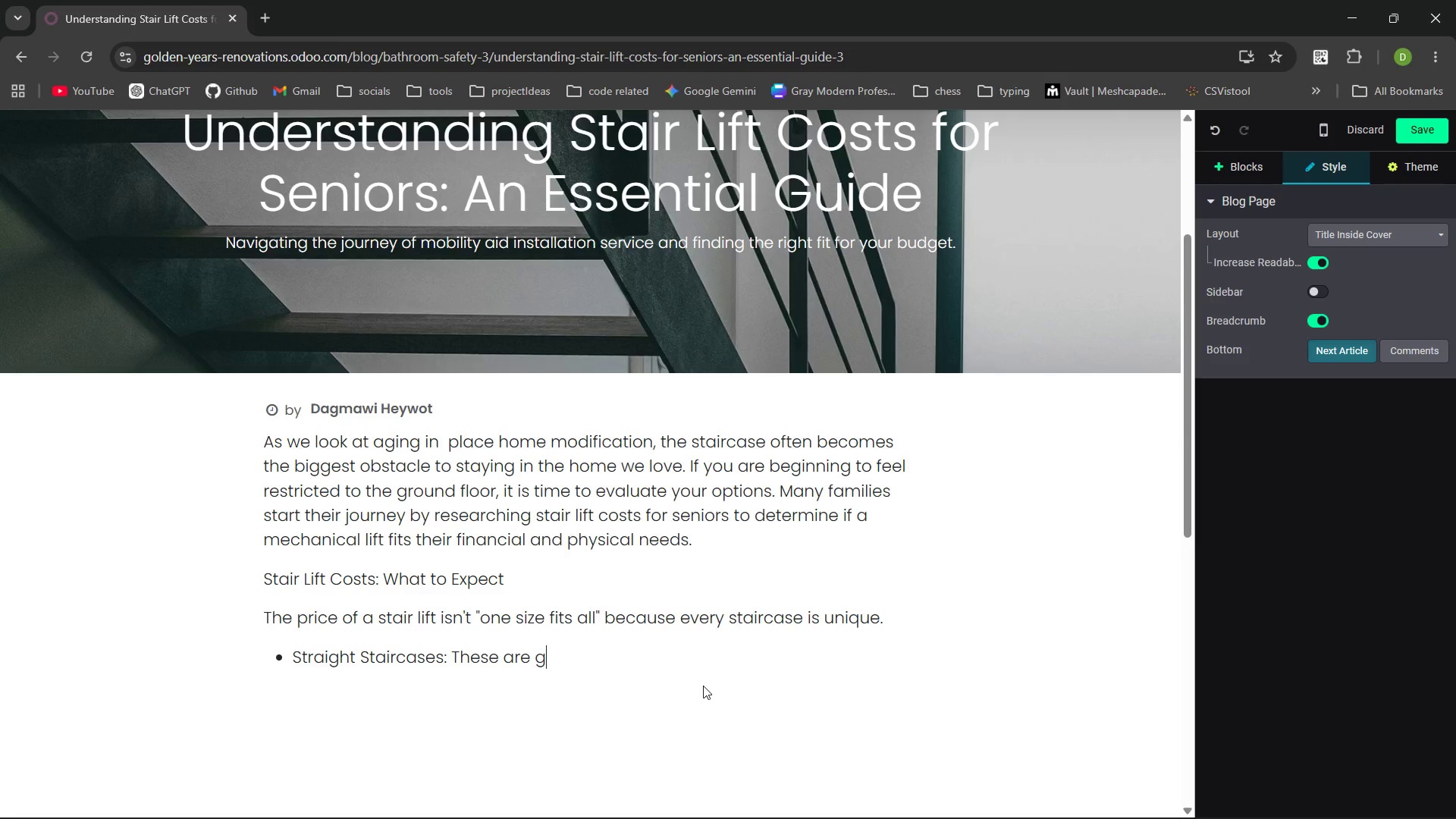 
type(generally the most affordable fr mobility aid sina)
key(Backspace)
key(Backspace)
key(Backspace)
key(Backspace)
type(installation services becu)
key(Backspace)
type(ause they use standar)
key(Backspace)
type(rdized rails.)
 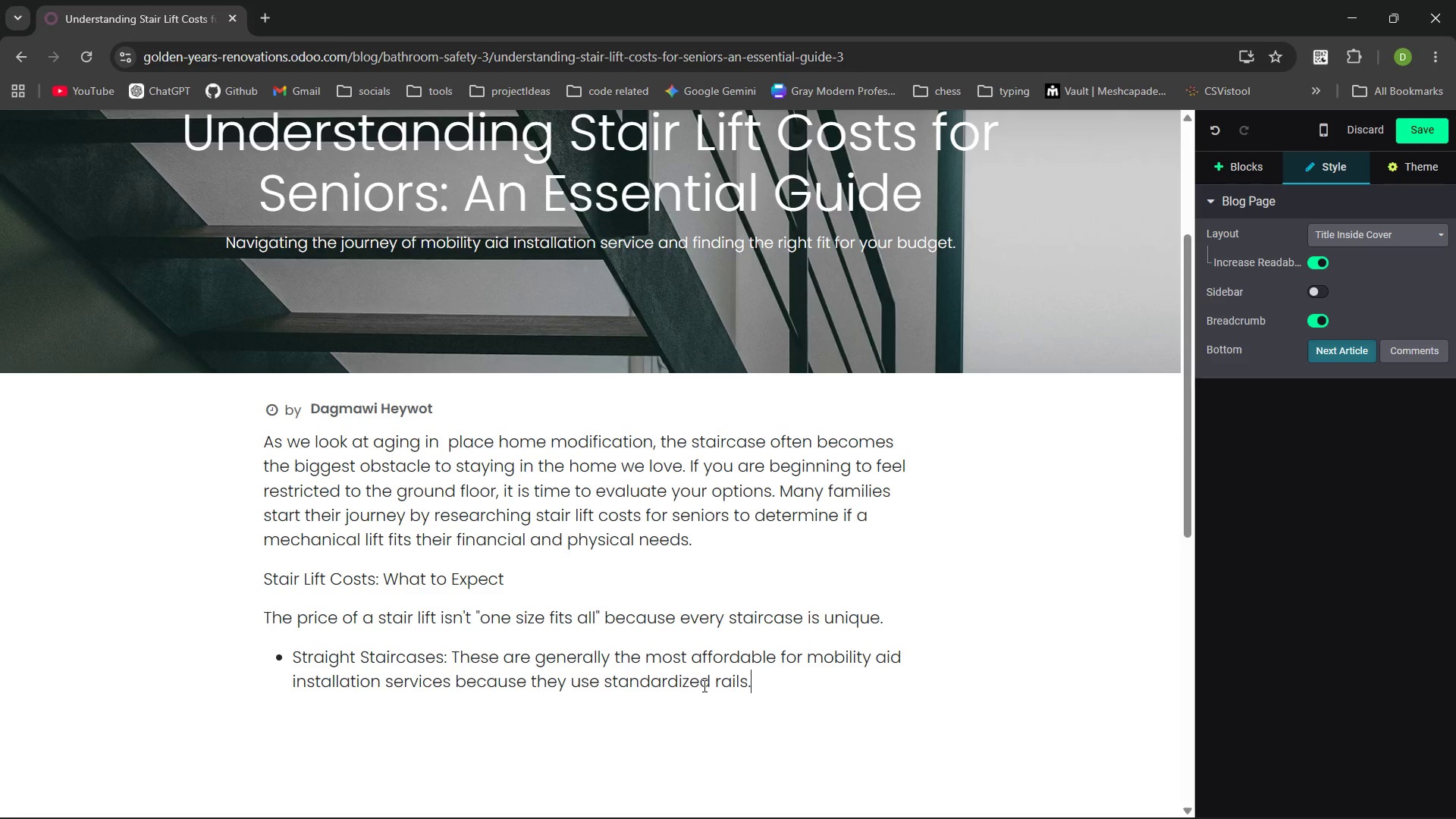 
key(Enter)
 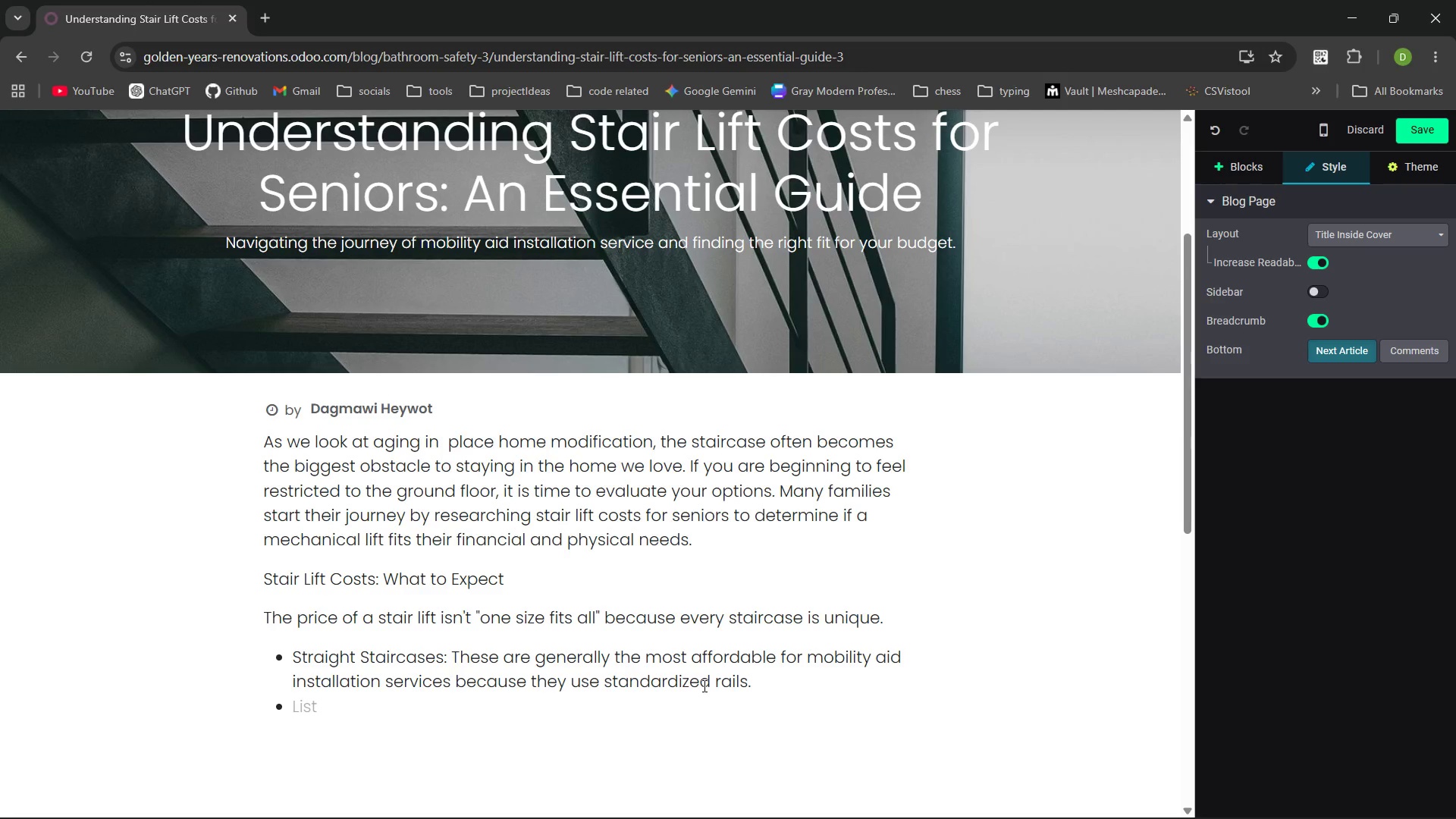 
type(Curved sta)
 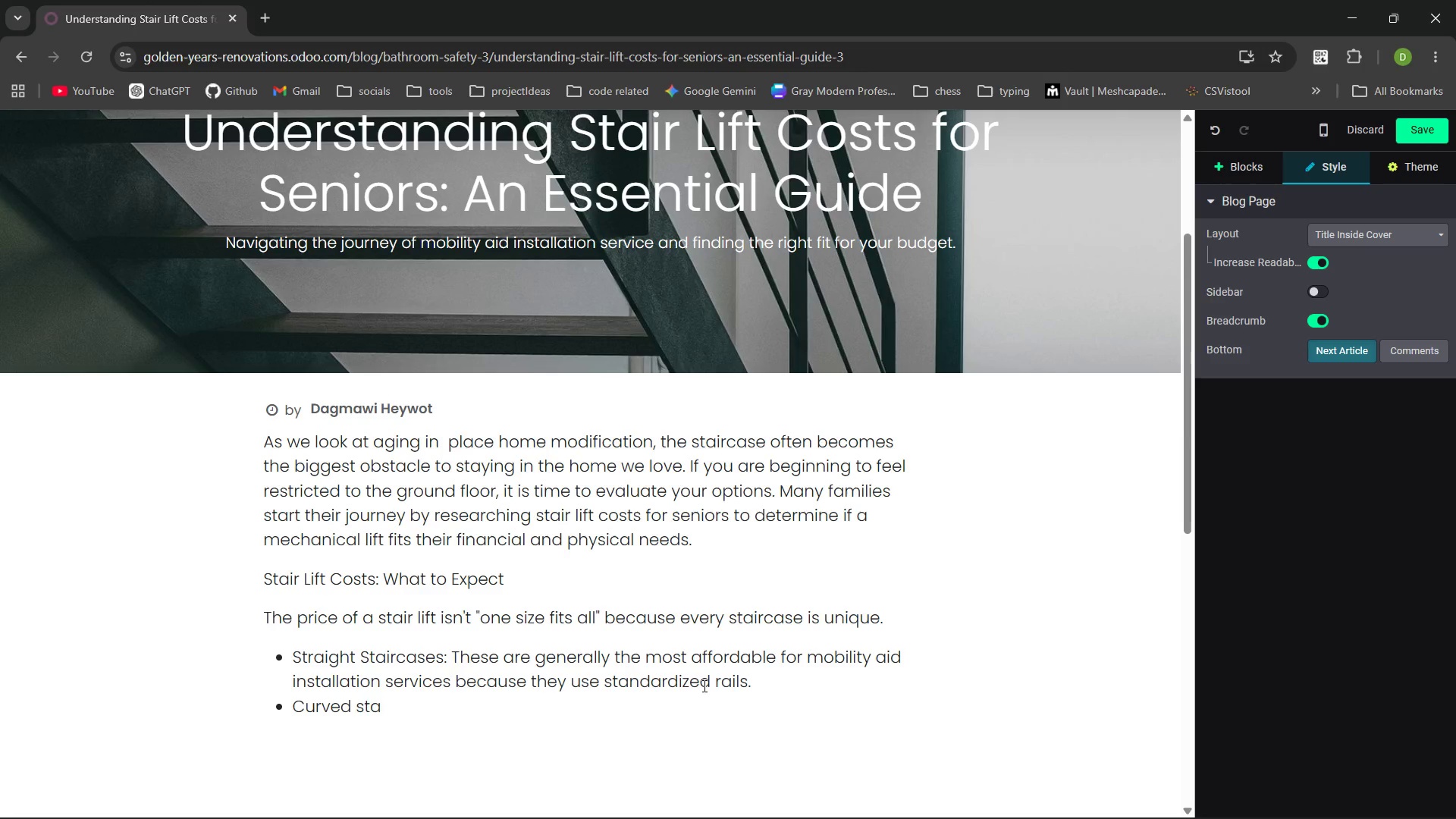 
key(Control+Backspace)
 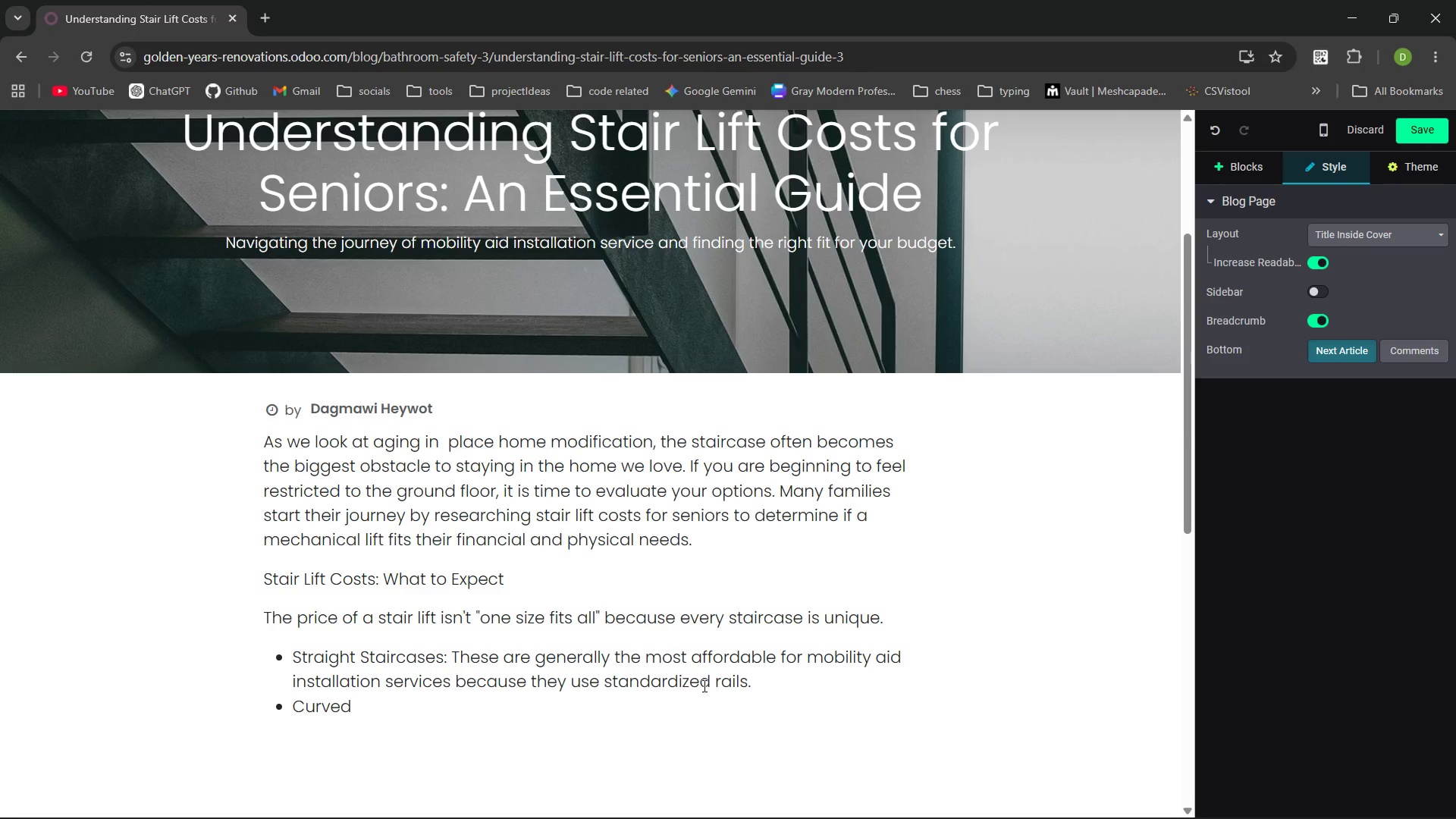 
type(Staircases: These require custom manufacured )
 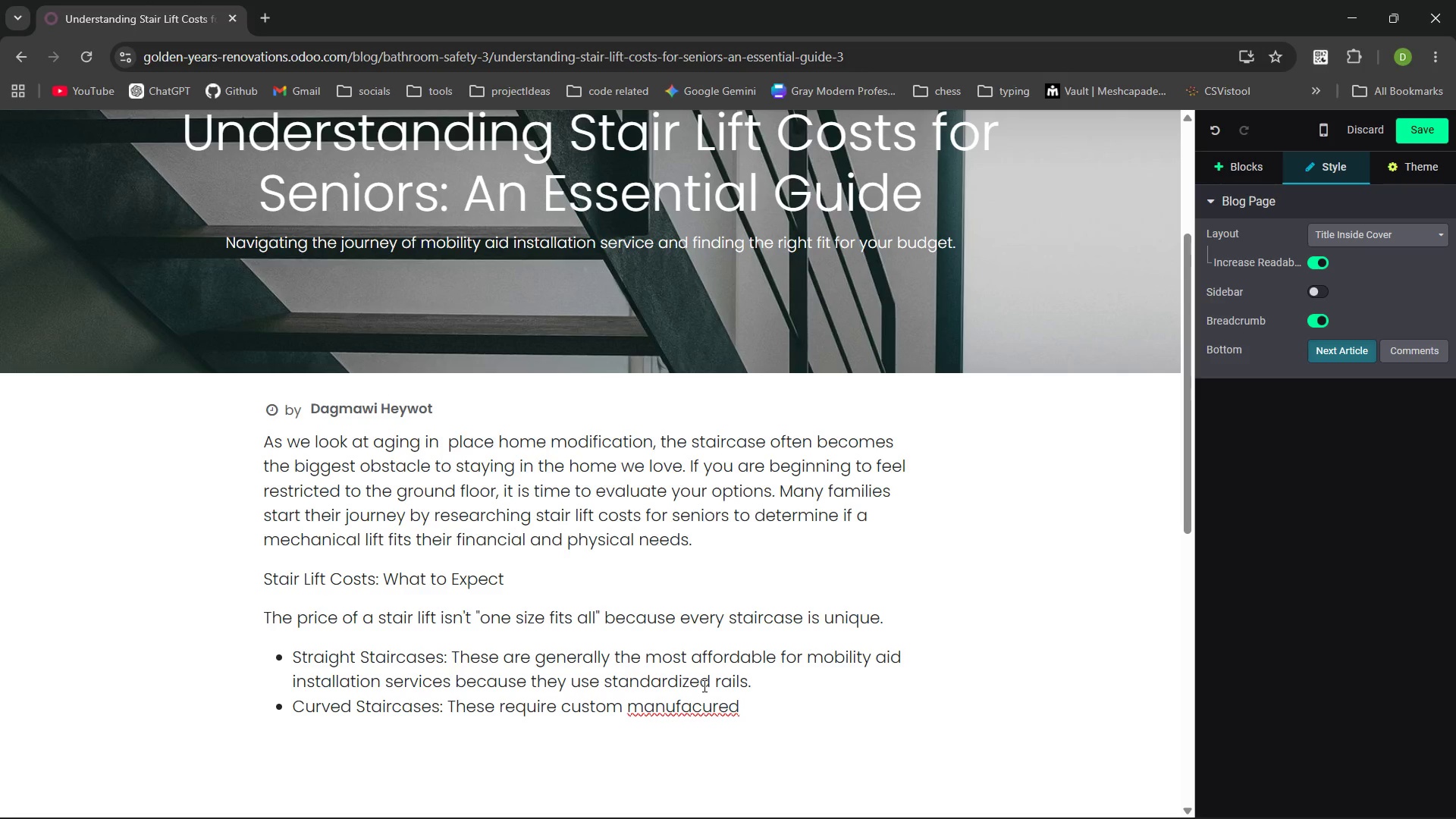 
key(Control+ControlLeft)
 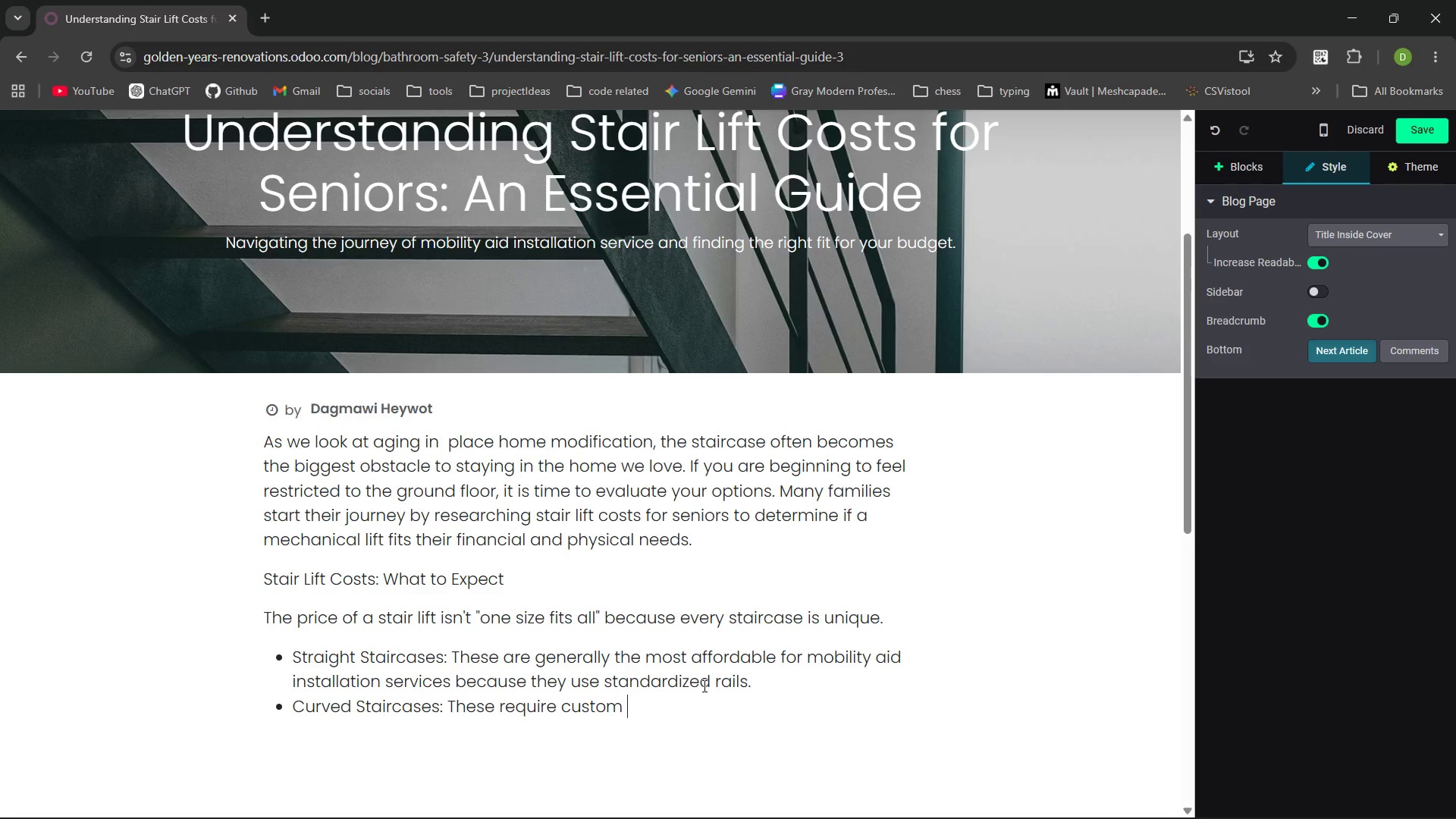 
key(Control+Backspace)
 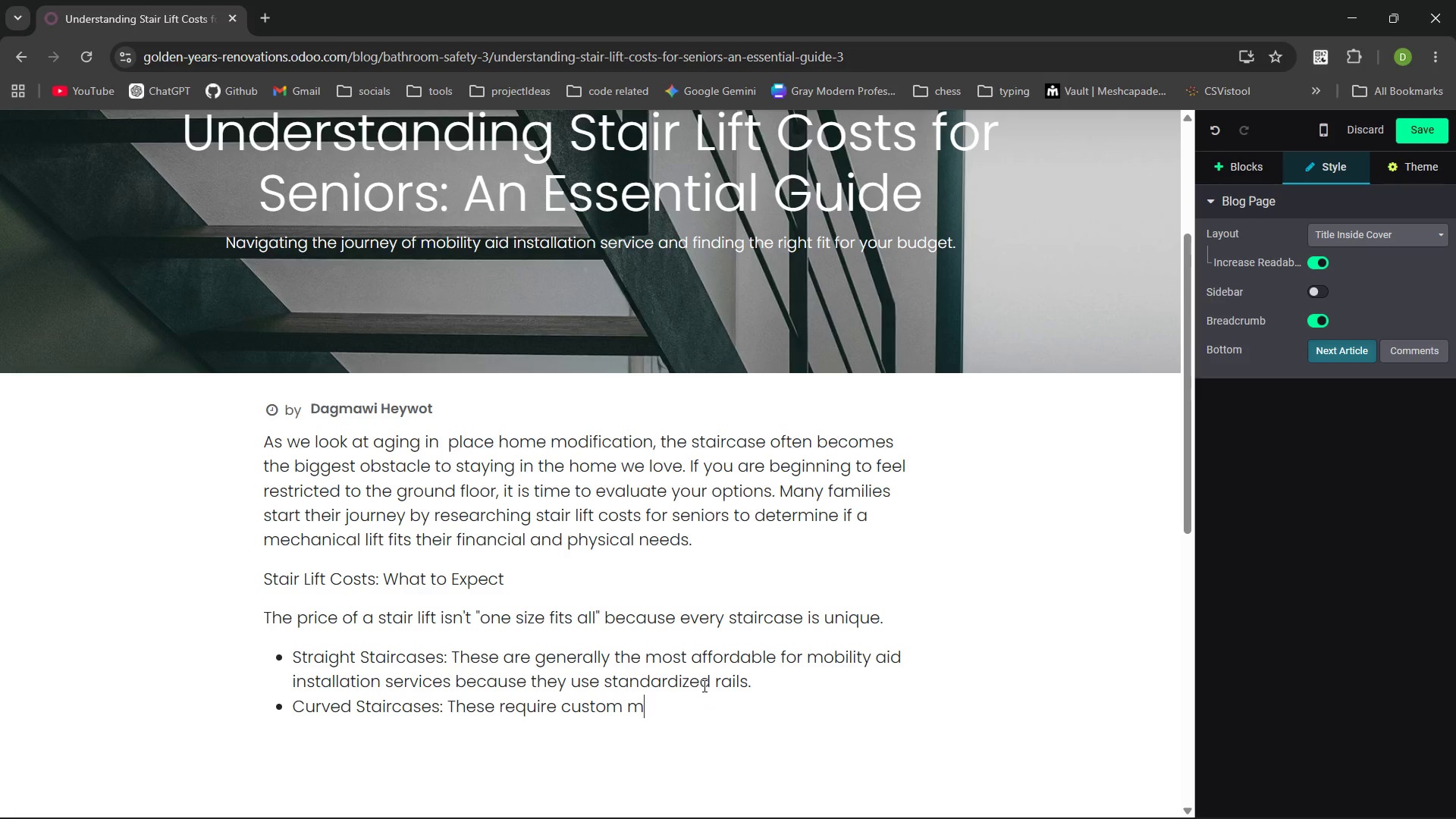 
type(manufat)
key(Backspace)
type(tured rails to b)
key(Backspace)
type(hug e urns of your home, which increases the overall stair lift costs for senior )
key(Backspace)
type(s. )
 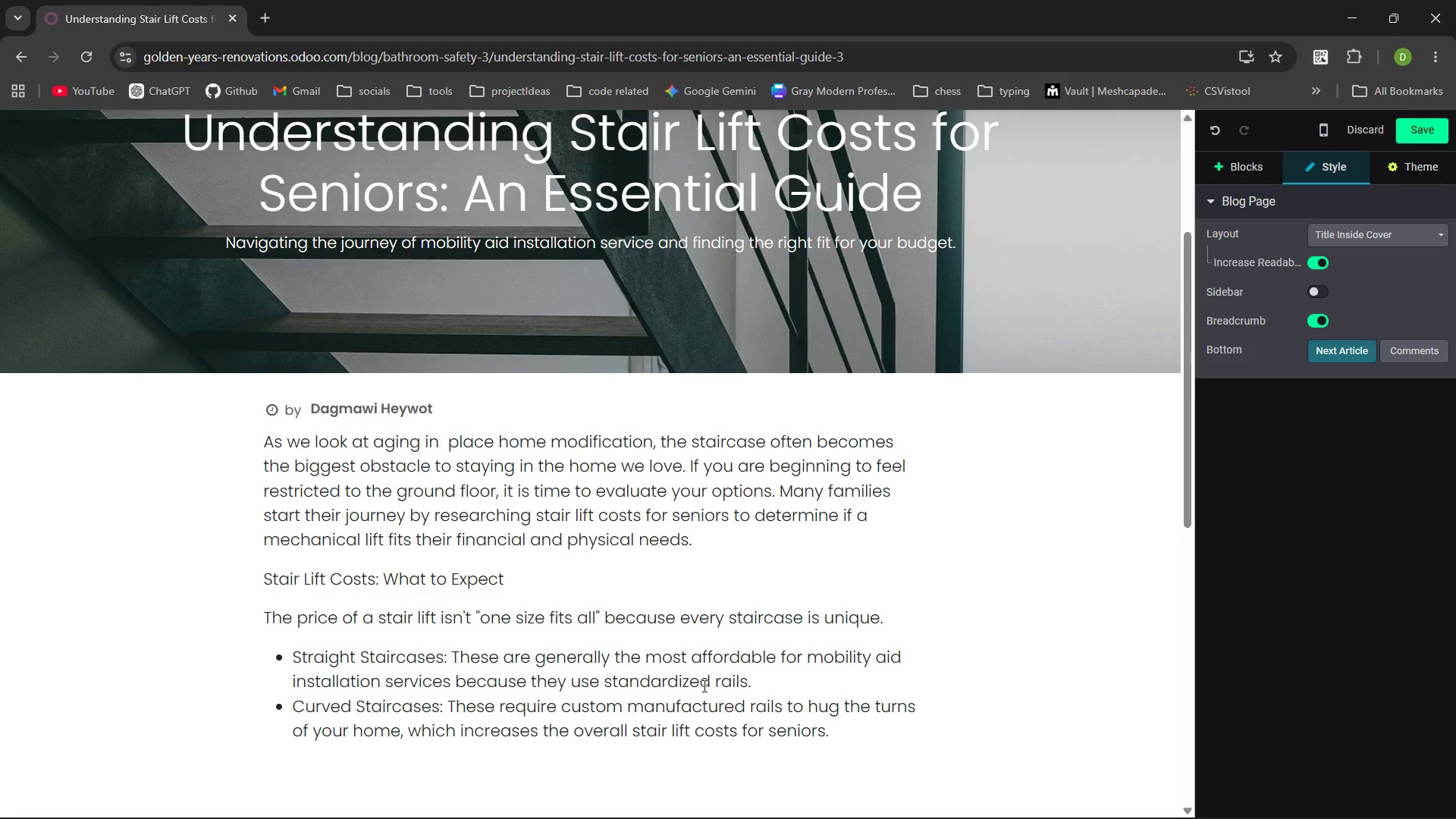 
key(Enter)
 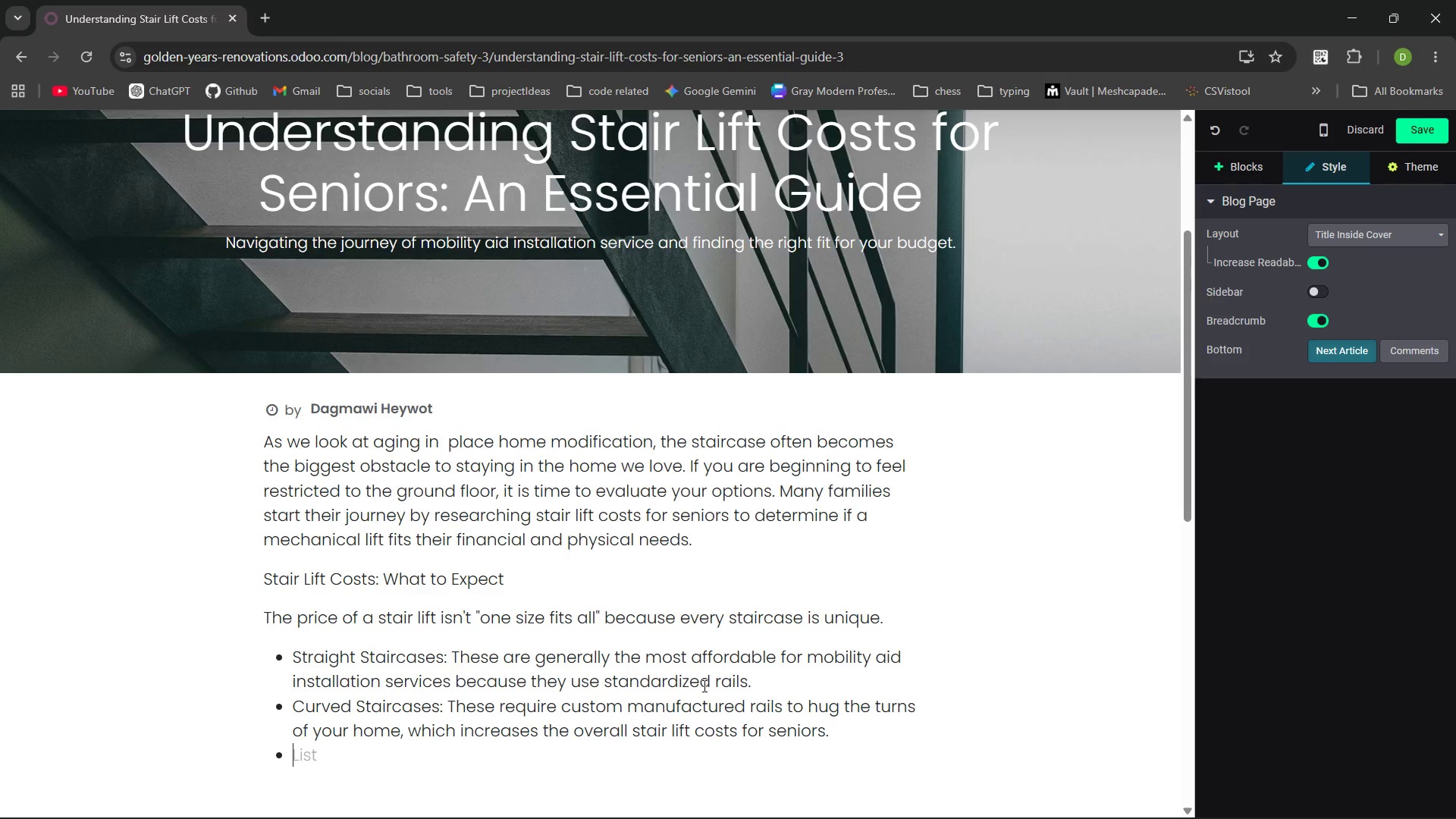 
type(Installation: PRo)
key(Backspace)
key(Backspace)
type(o)
key(Backspace)
type(rofessional mounting ensures the unit is secured to the treads of the stairs, not the wall.)
key(Backspace)
type(, protecting your home's structural integrity. )
 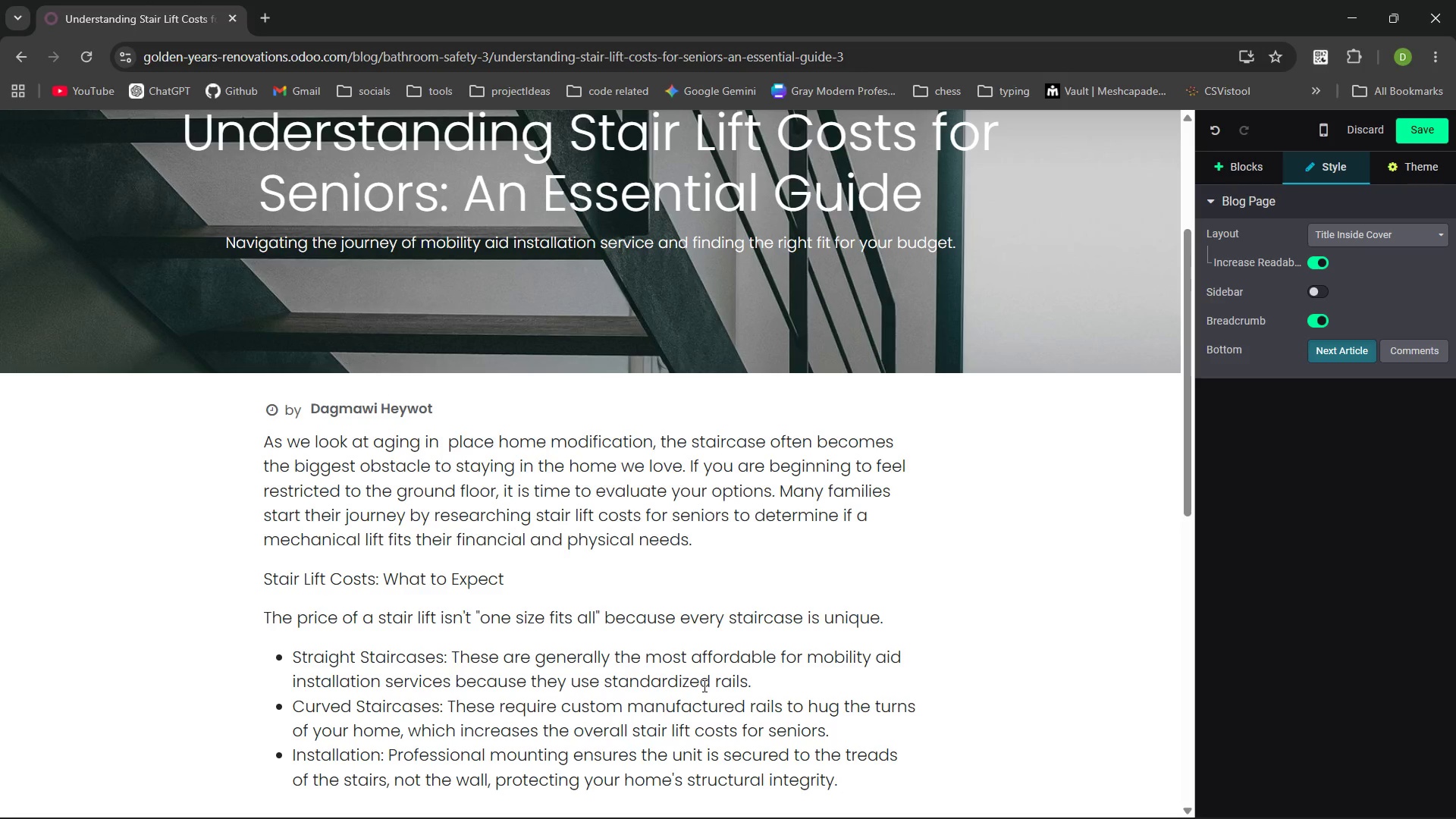 
left_click_drag(start_coordinate=[448, 510], to_coordinate=[293, 505])
 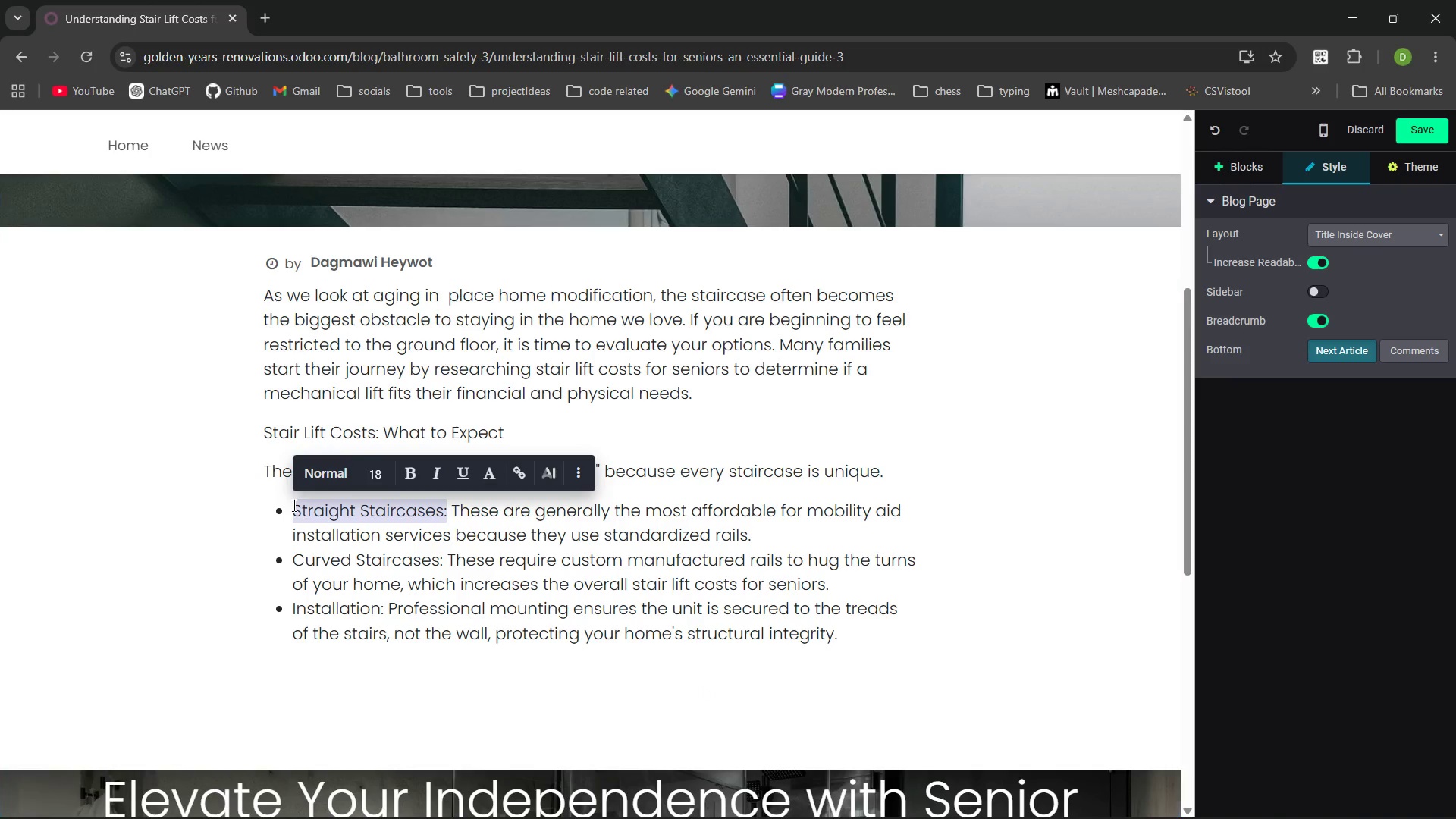 
key(Control+B)
 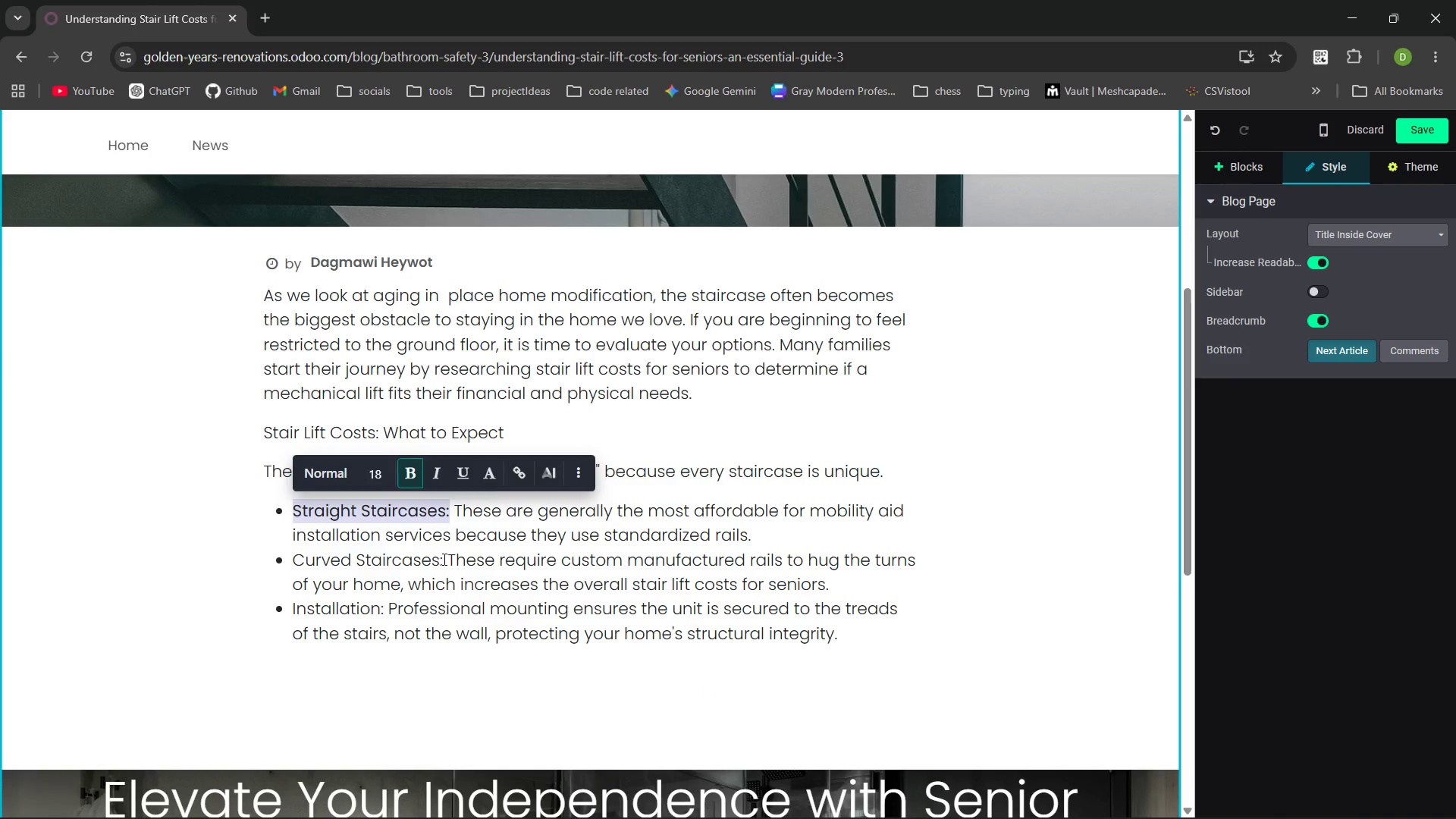 
left_click_drag(start_coordinate=[445, 560], to_coordinate=[296, 555])
 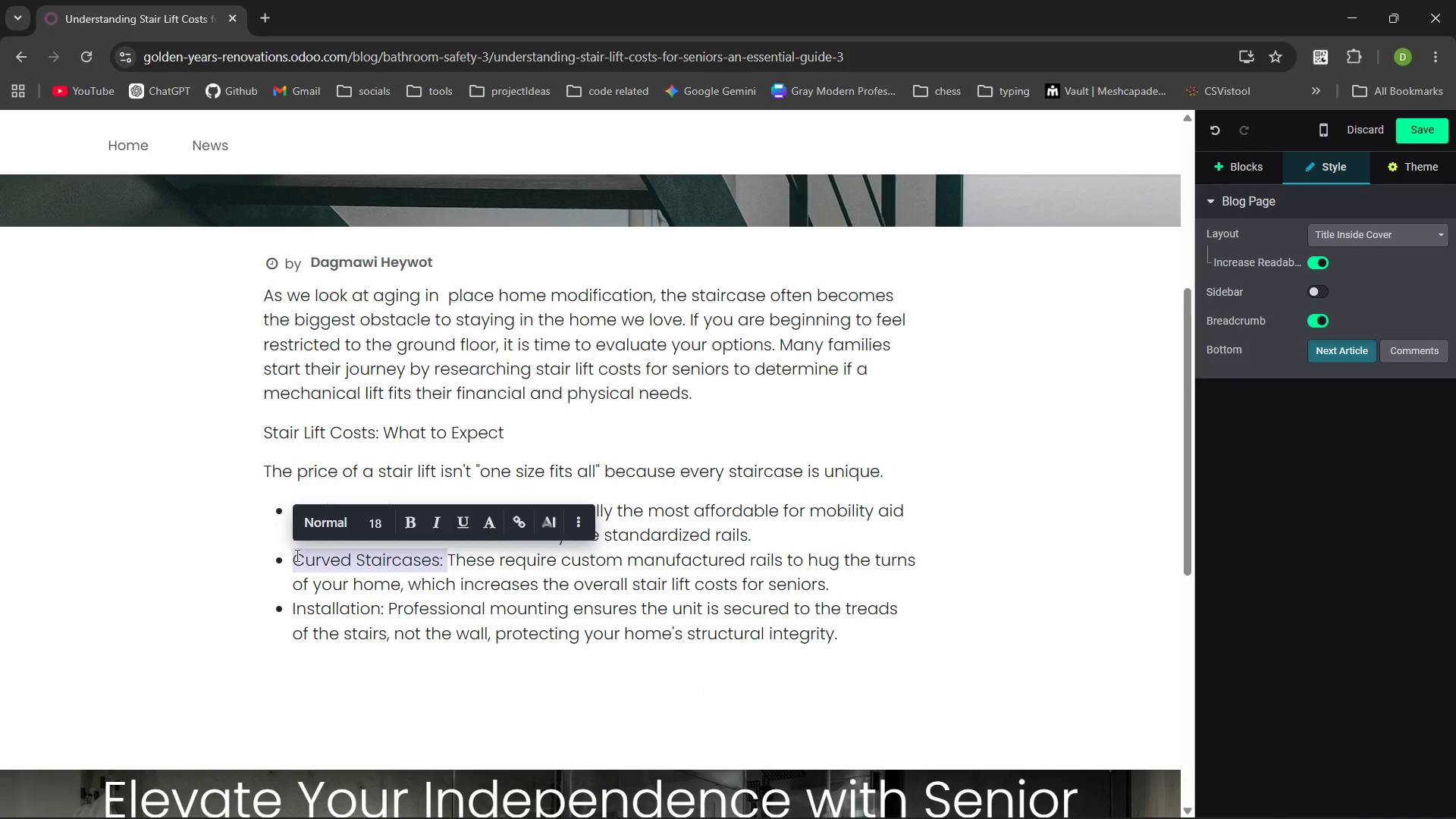 
key(Control+B)
 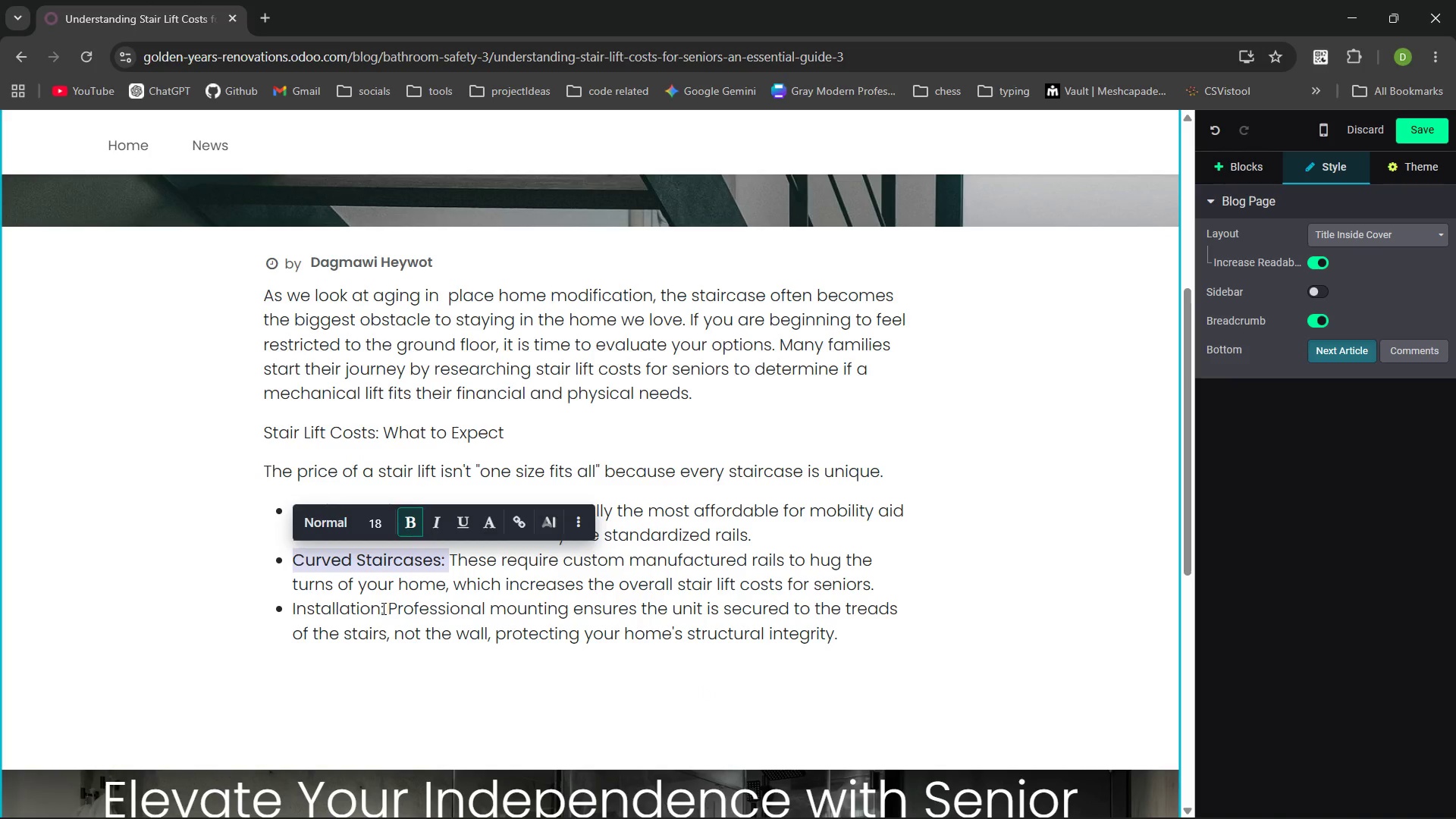 
left_click_drag(start_coordinate=[382, 608], to_coordinate=[293, 605])
 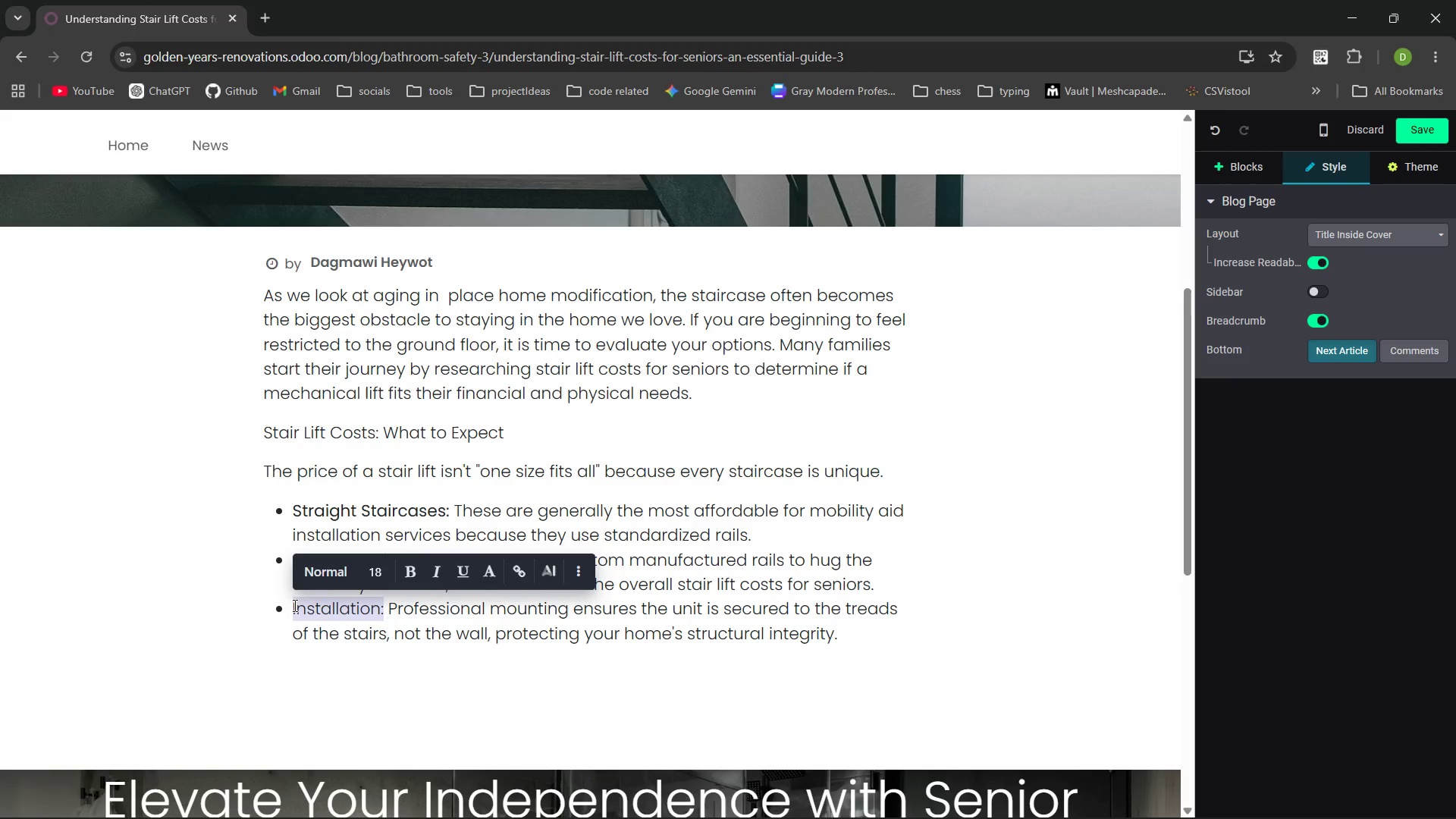 
key(Control+B)
 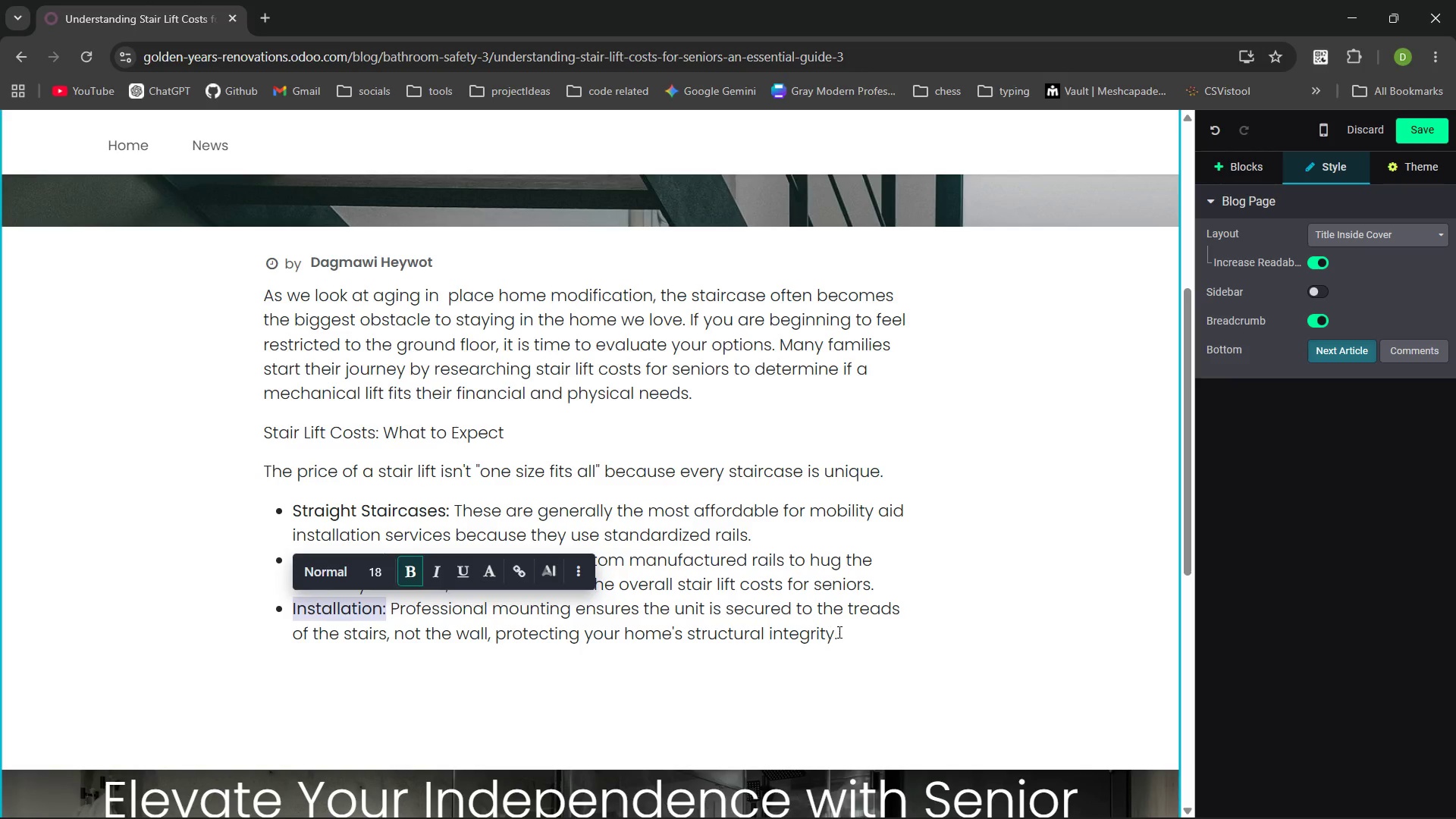 
left_click([839, 632])
 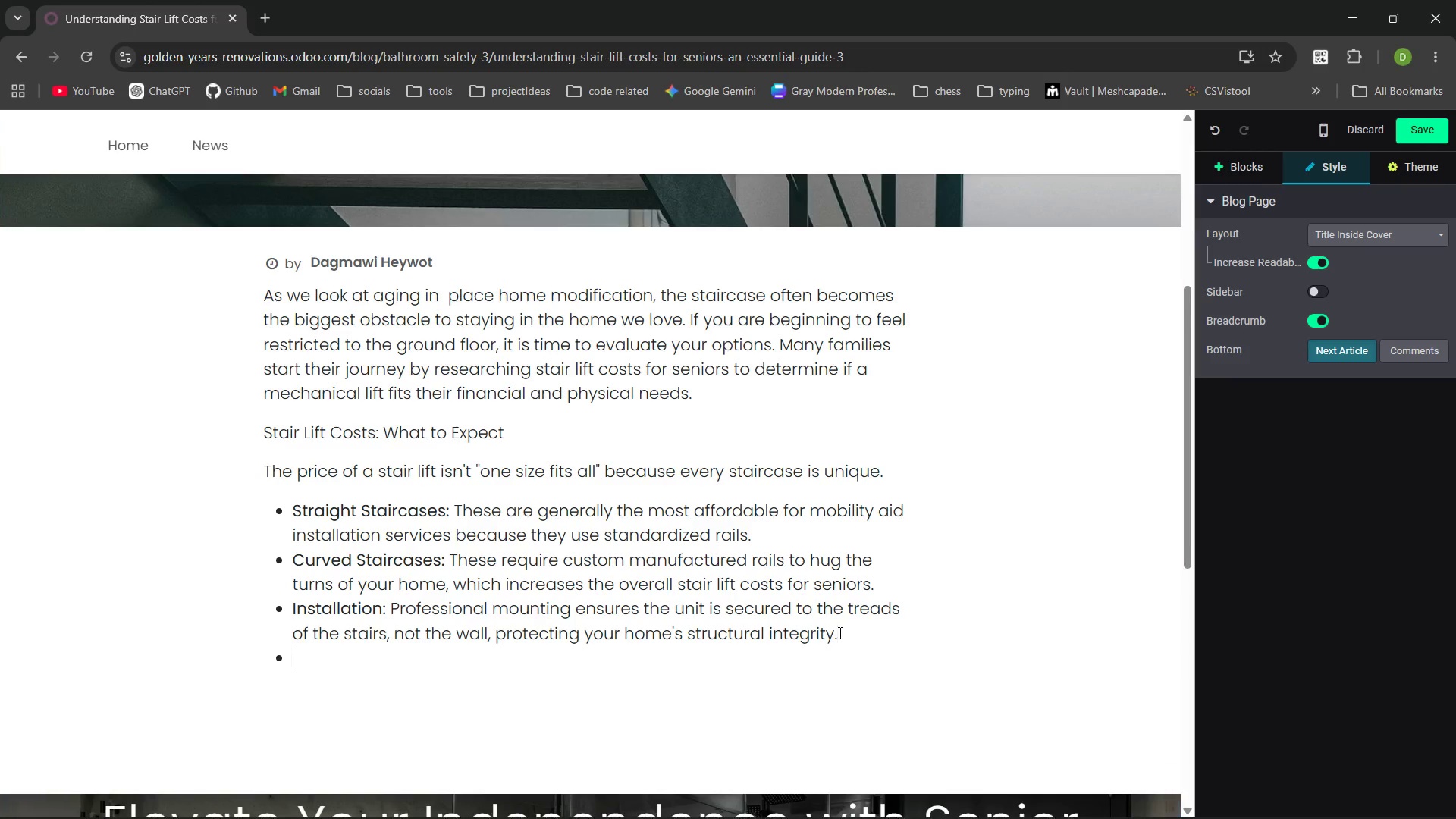 
key(Enter)
 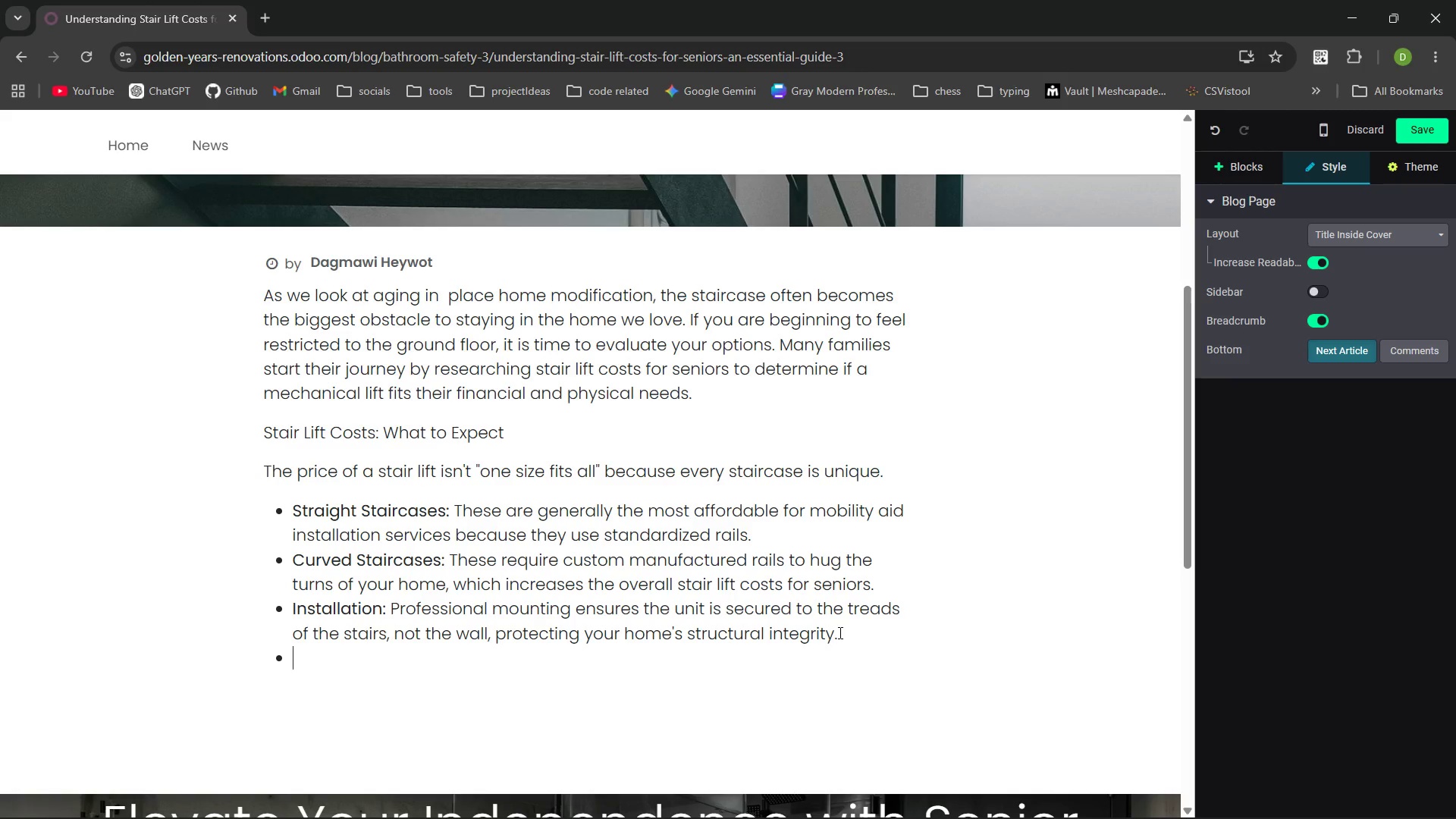 
key(Enter)
 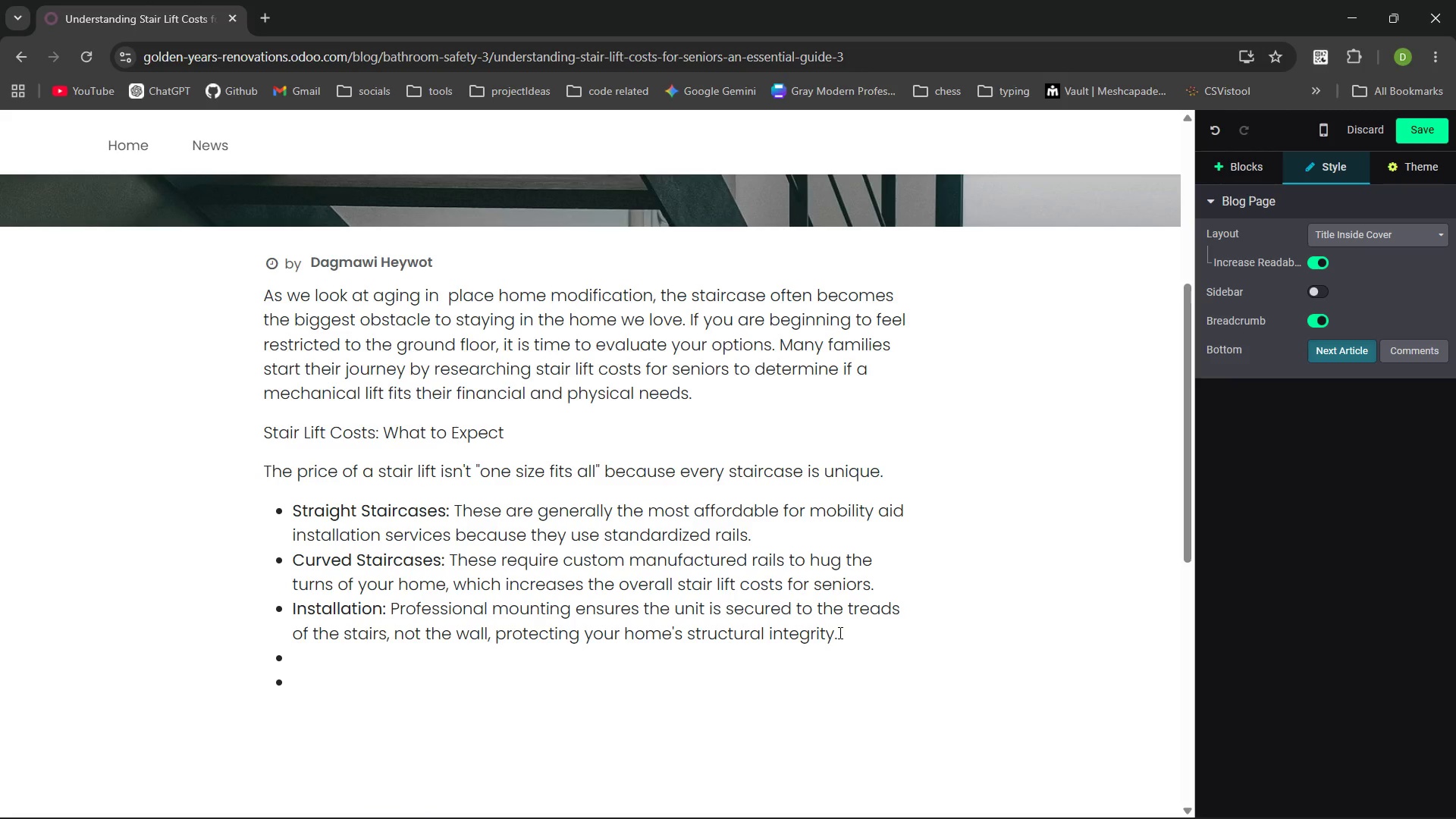 
key(Backspace)
key(Backspace)
key(Backspace)
type(Residential Elevator vs Stair Lis)
key(Backspace)
type(ft)
 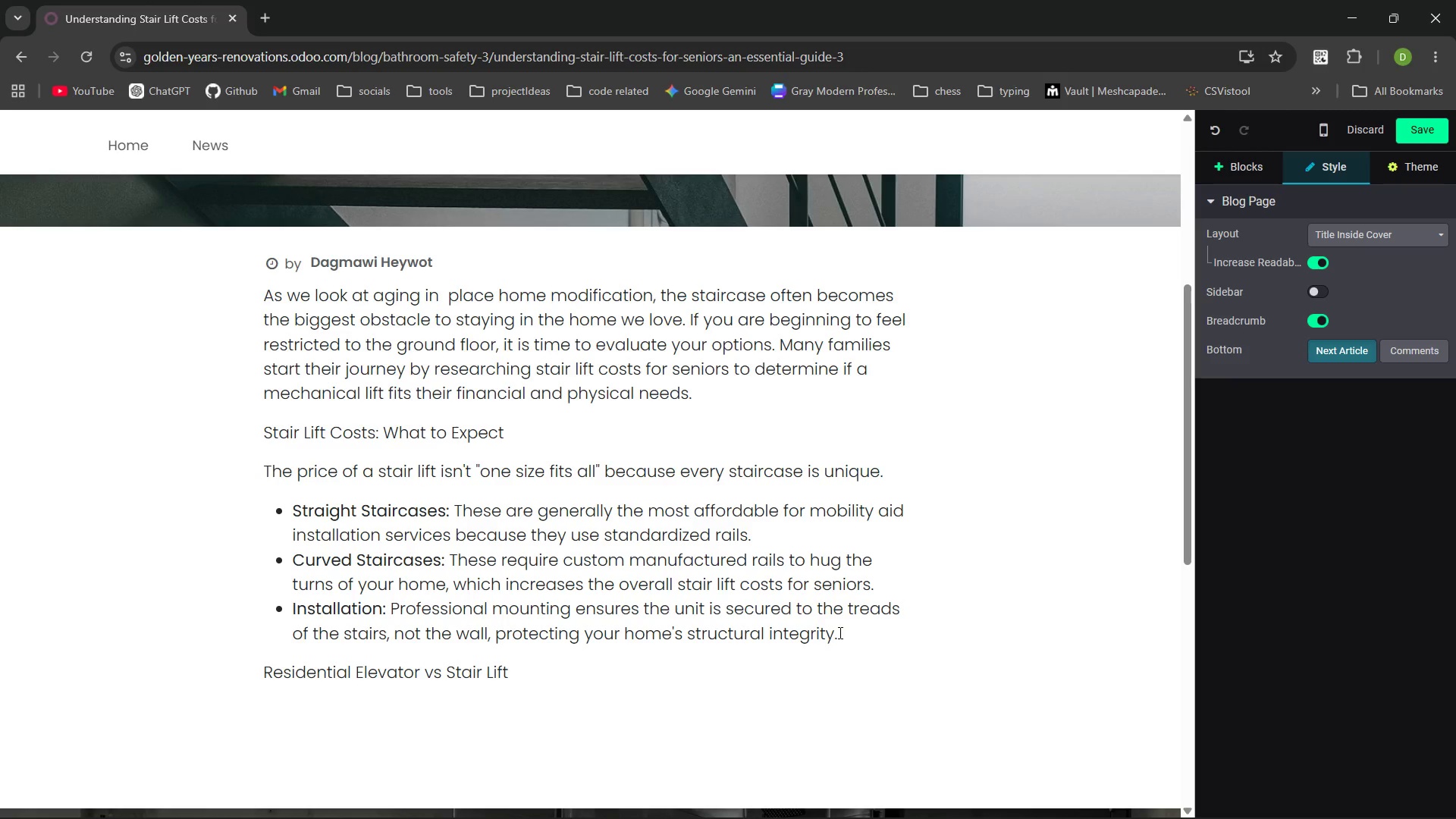 
left_click_drag(start_coordinate=[518, 432], to_coordinate=[249, 433])
 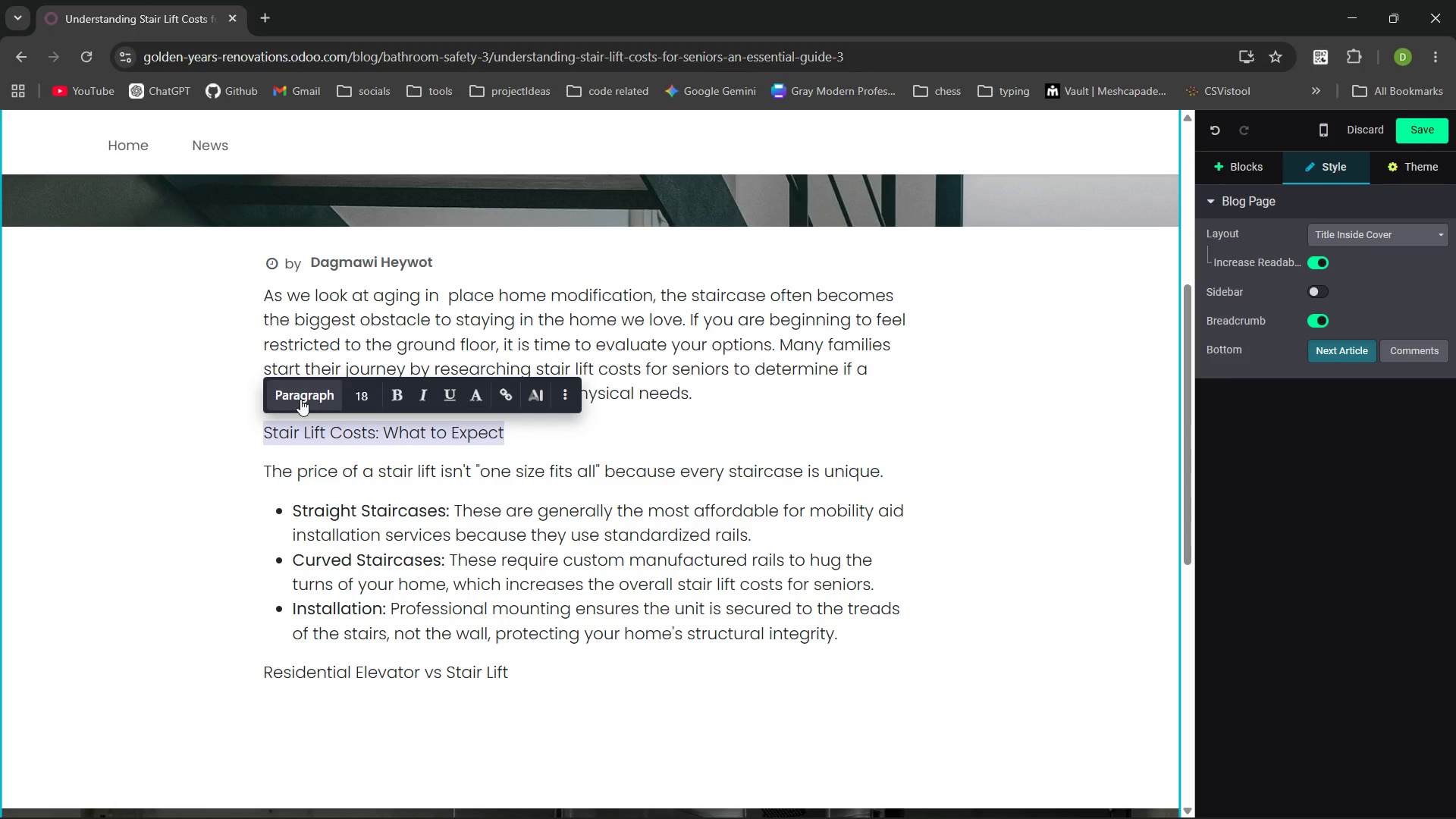 
left_click([300, 399])
 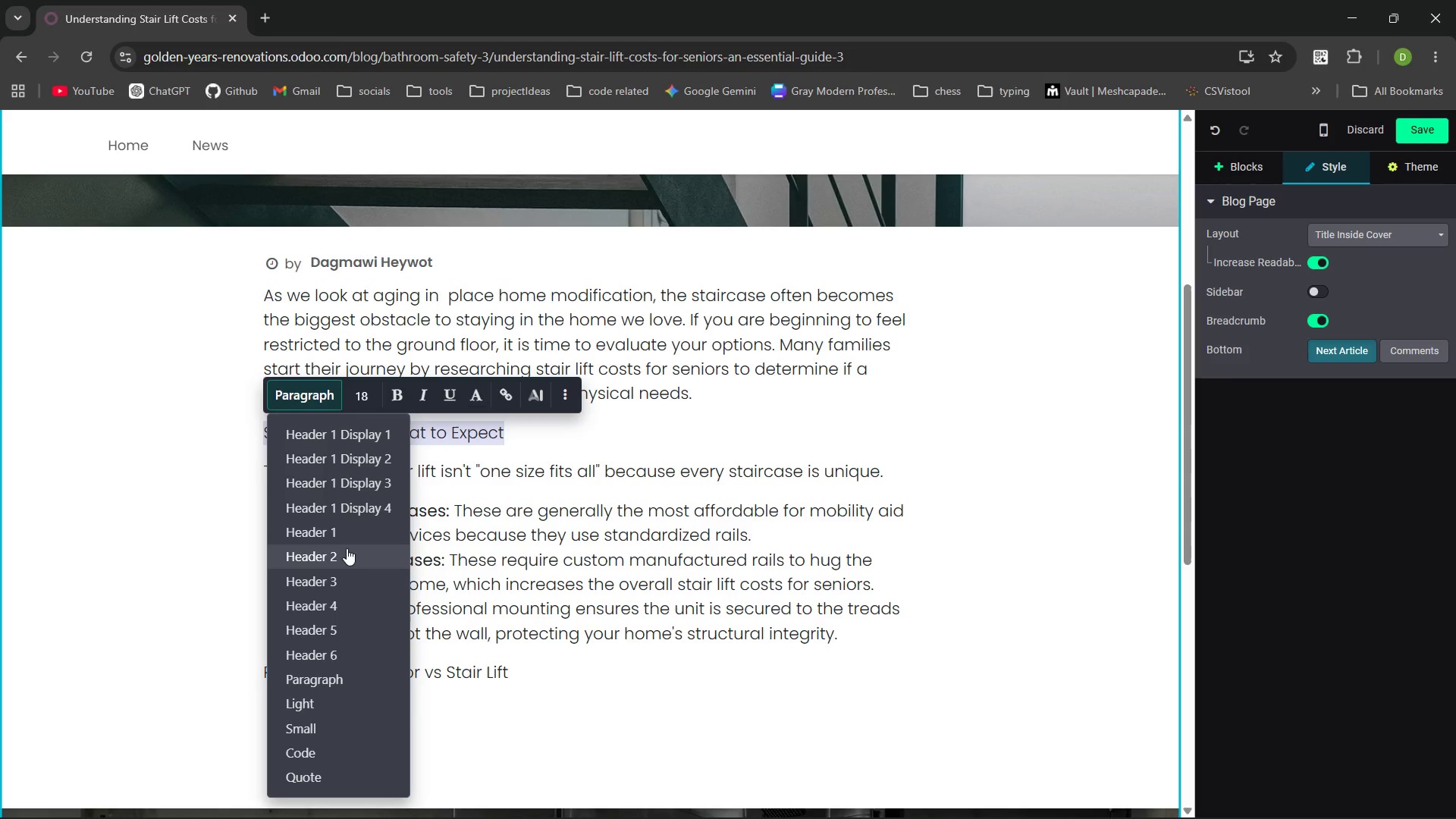 
left_click([347, 550])
 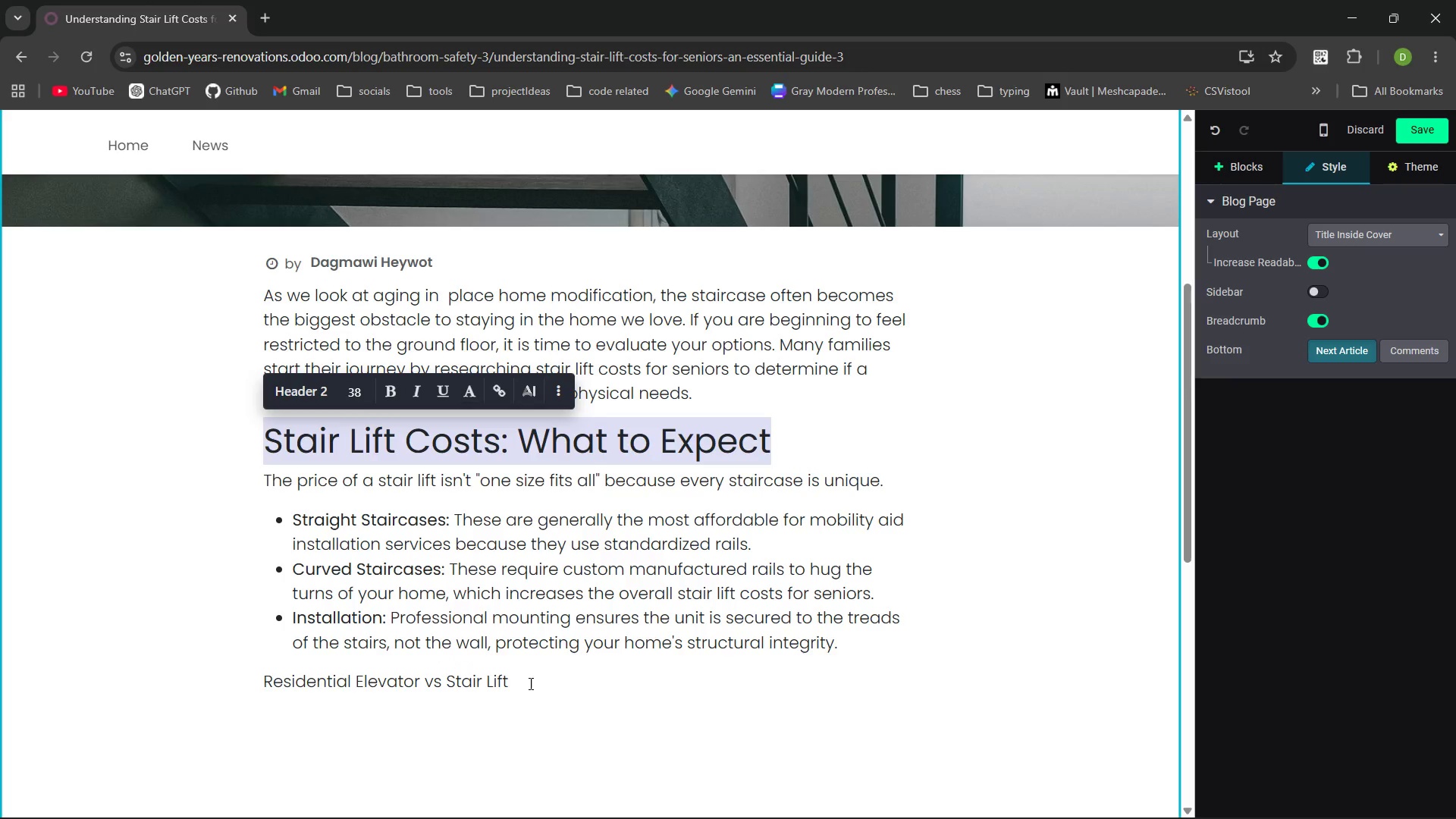 
left_click_drag(start_coordinate=[523, 680], to_coordinate=[256, 676])
 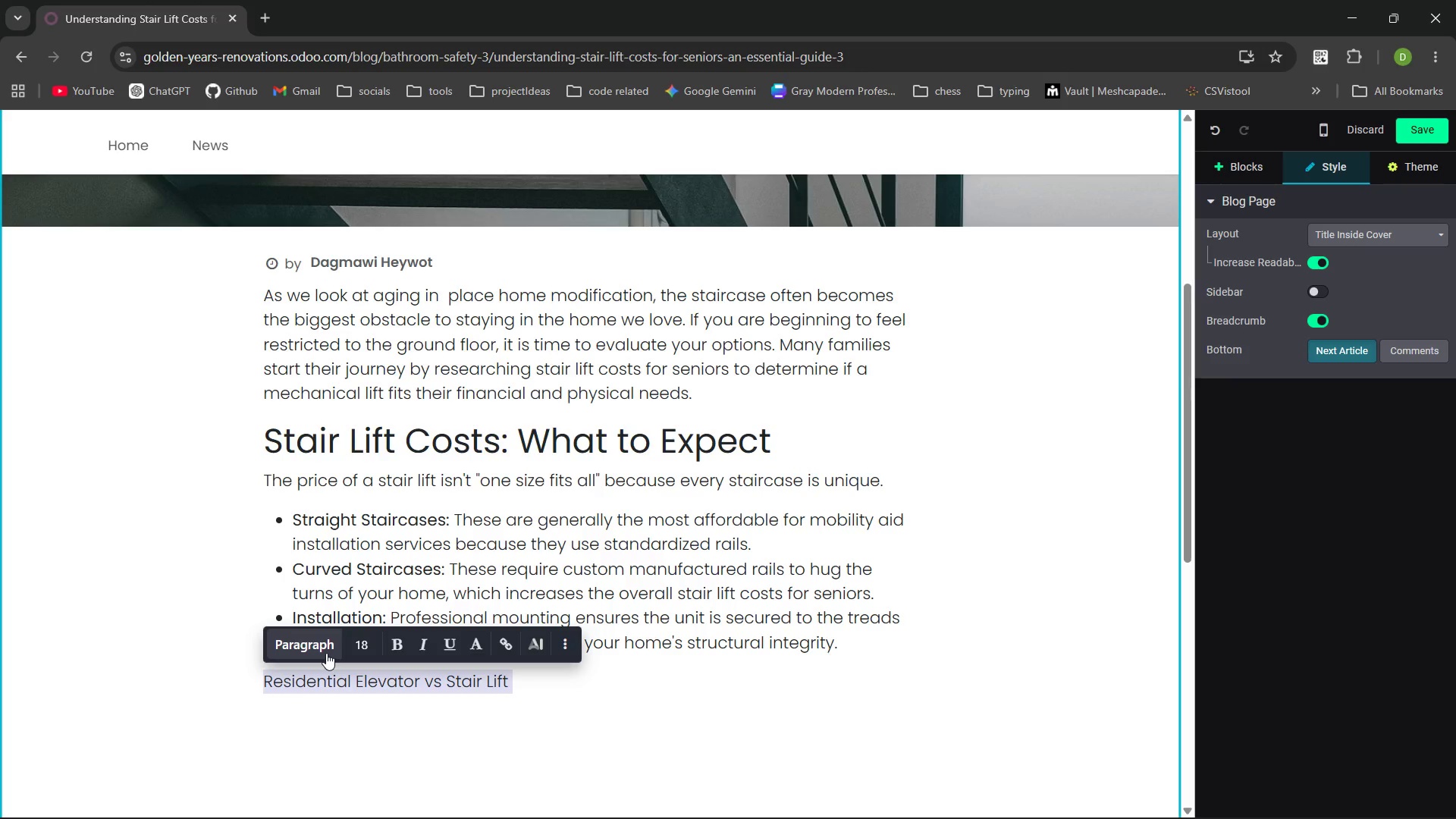 
left_click([326, 653])
 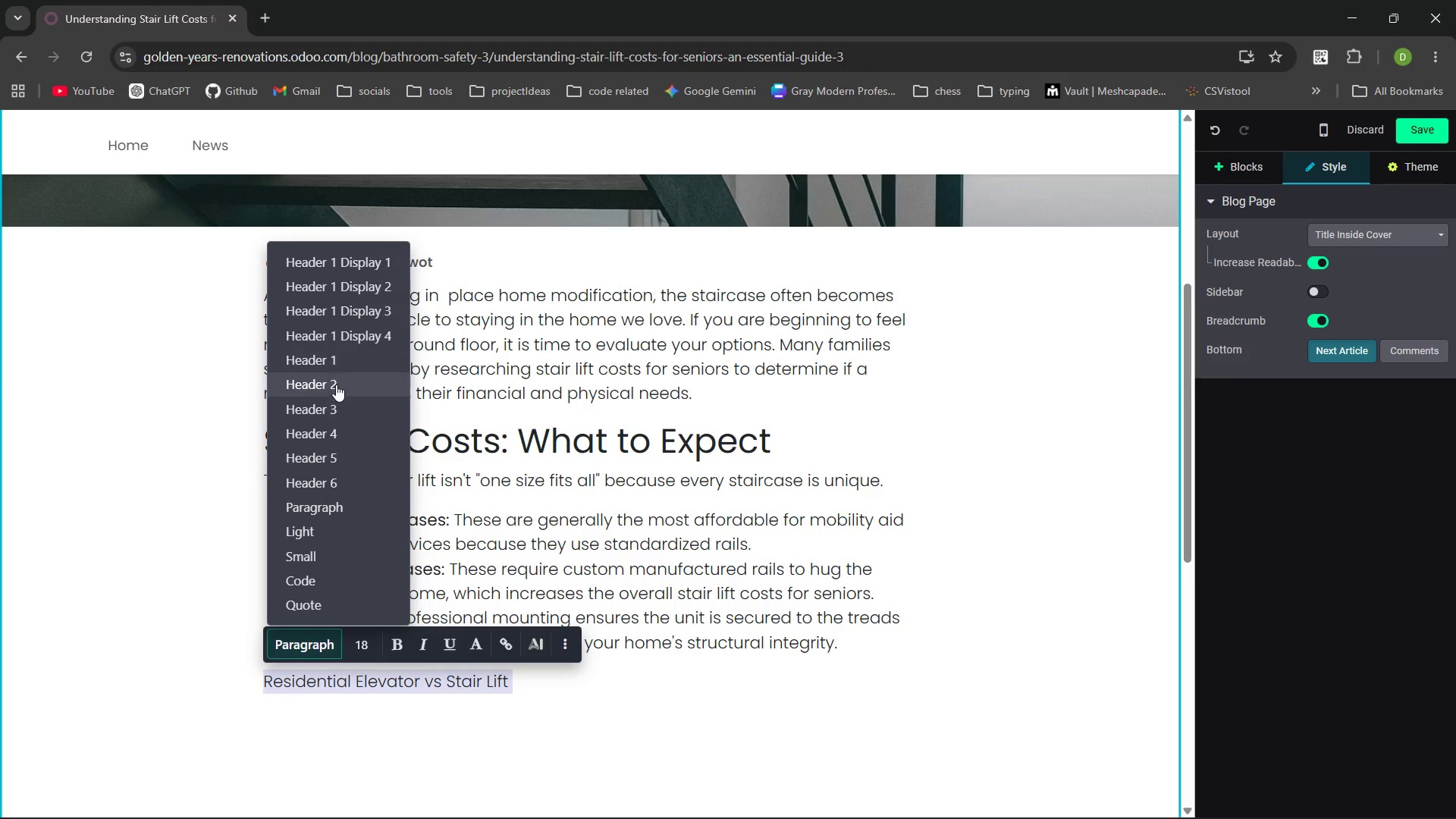 
left_click([336, 384])
 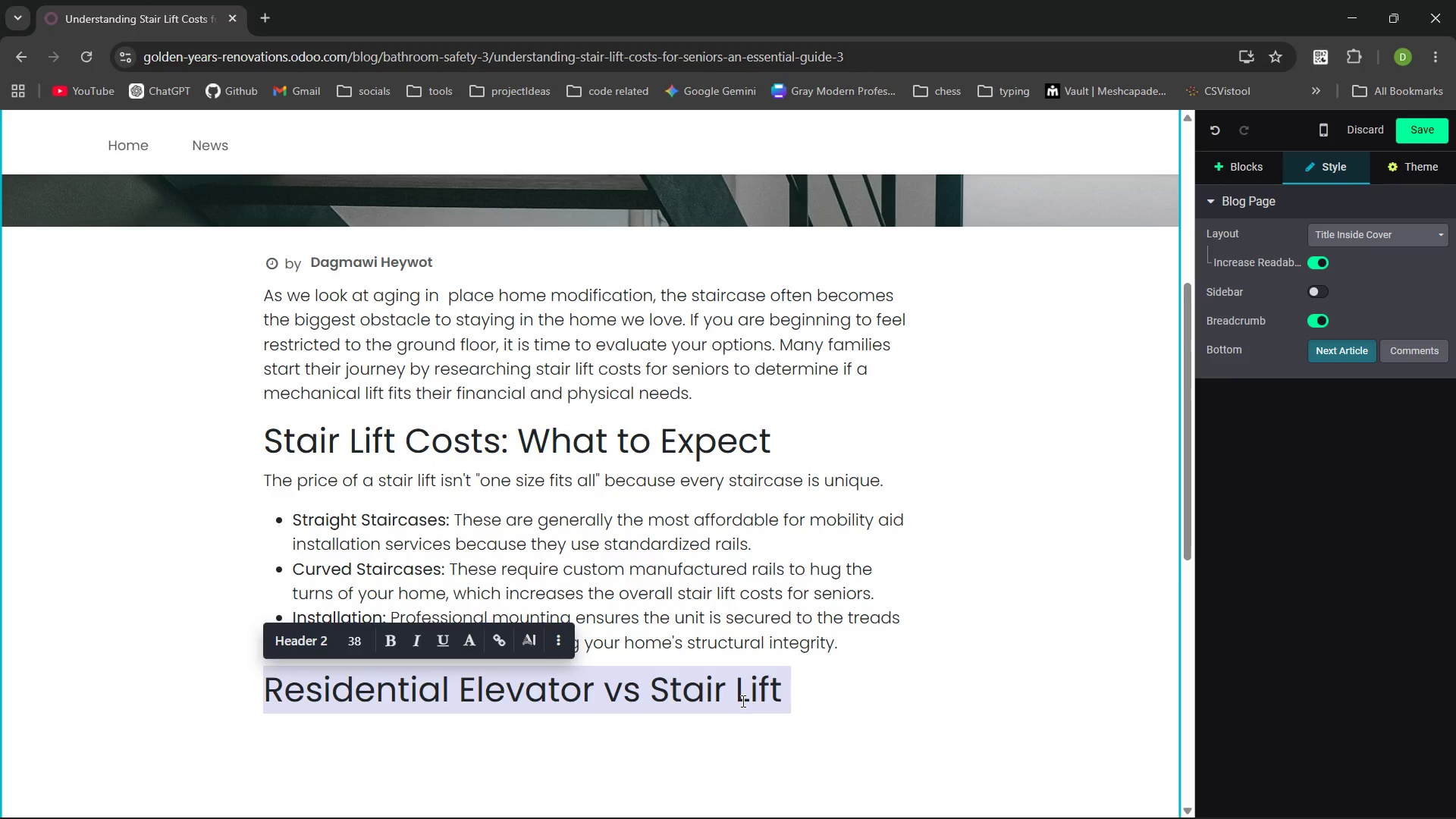 
wait(5.67)
 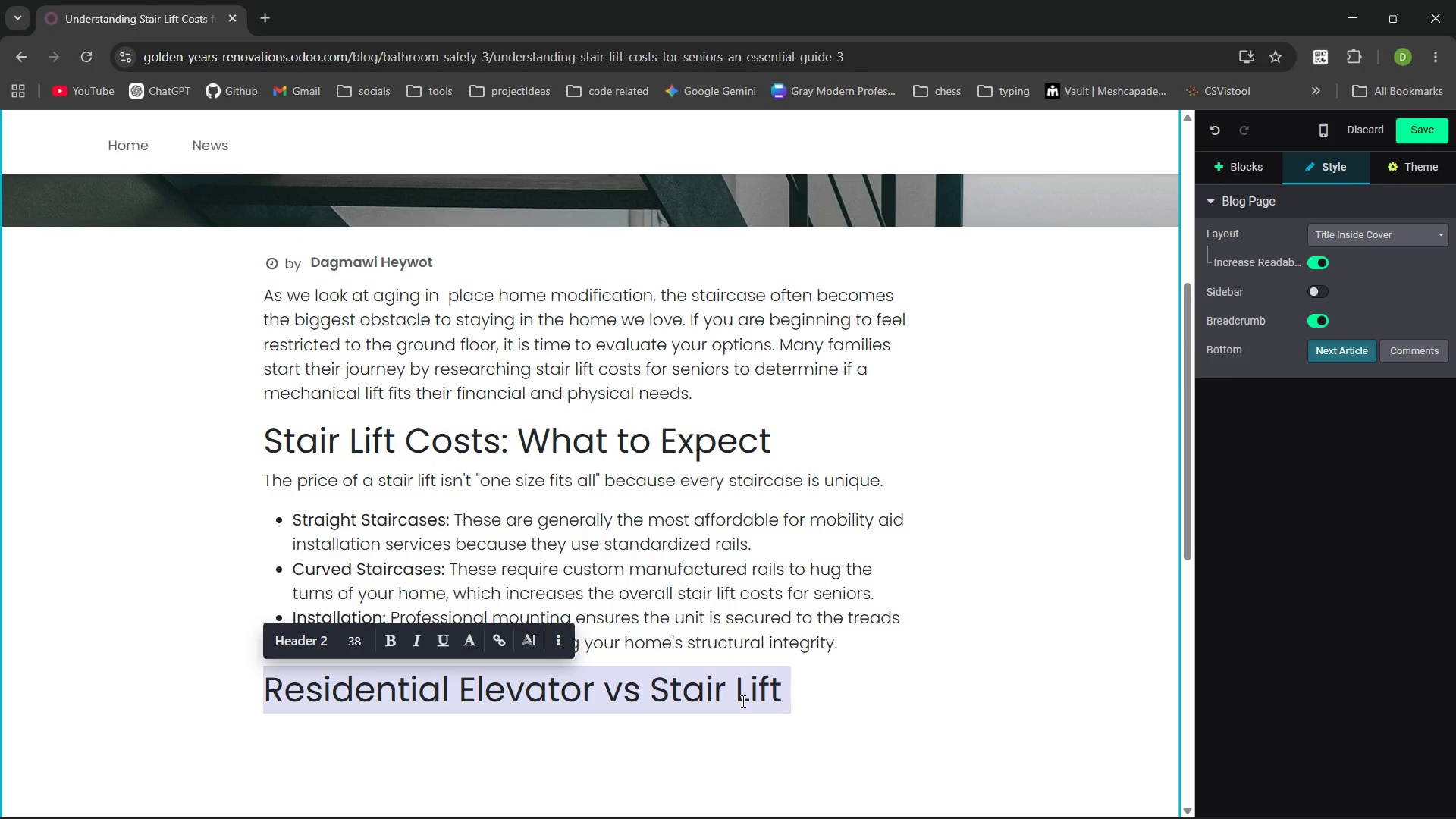 
left_click([801, 693])
 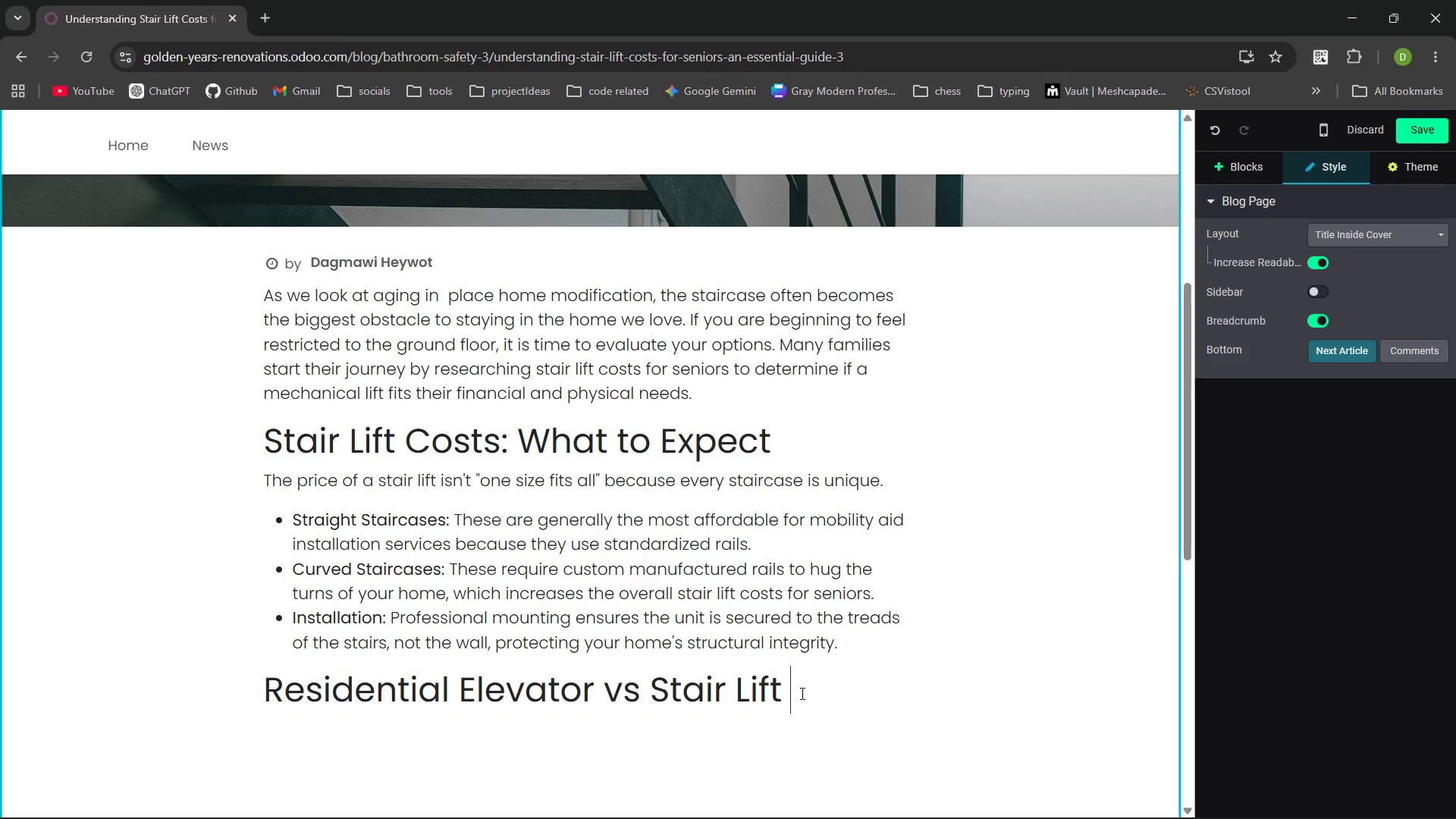 
key(Enter)
 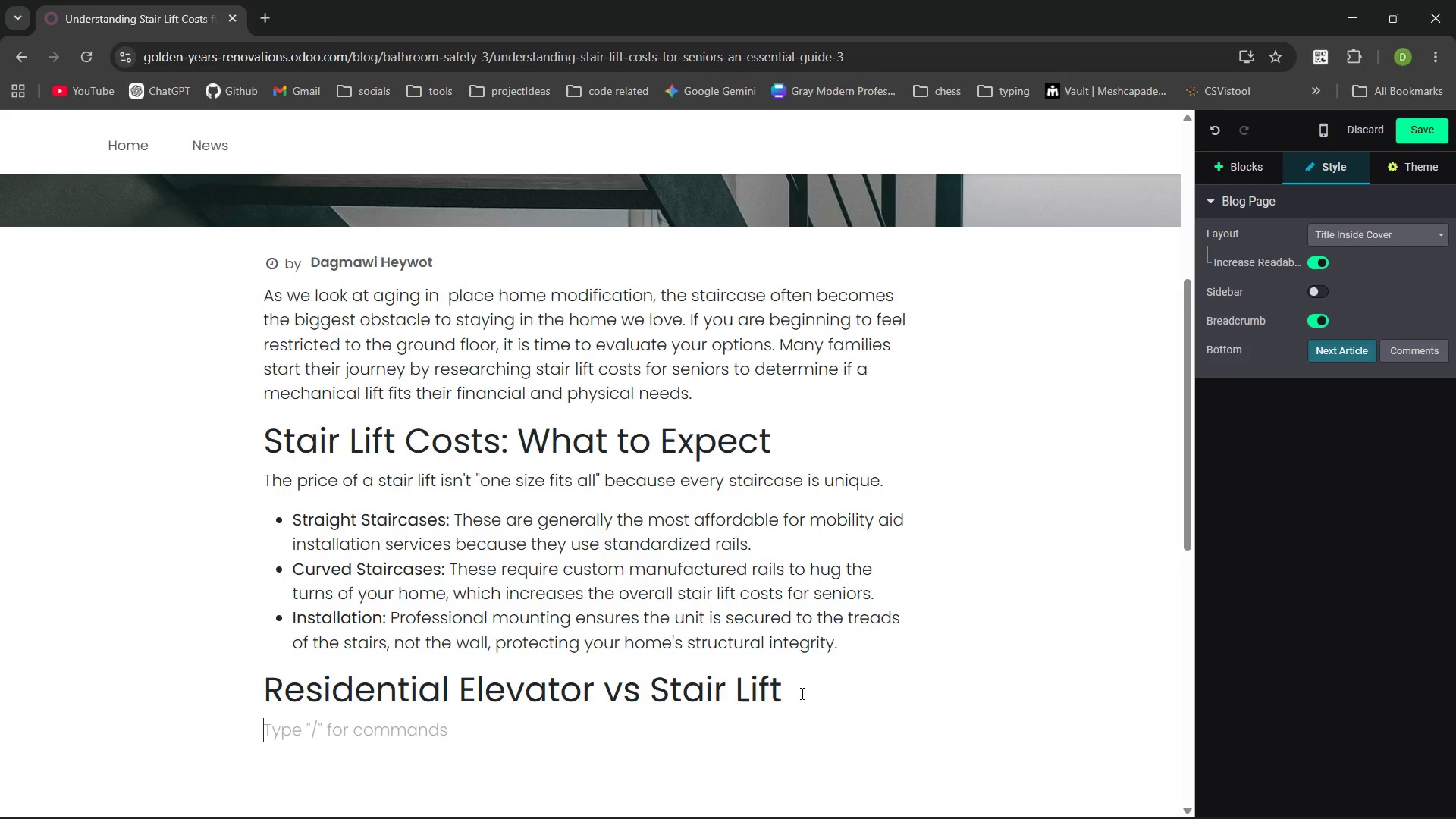 
type(When comparing a residenta)
key(Backspace)
type(ial elea)
key(Backspace)
type(vator vs stair lift, the coice )
 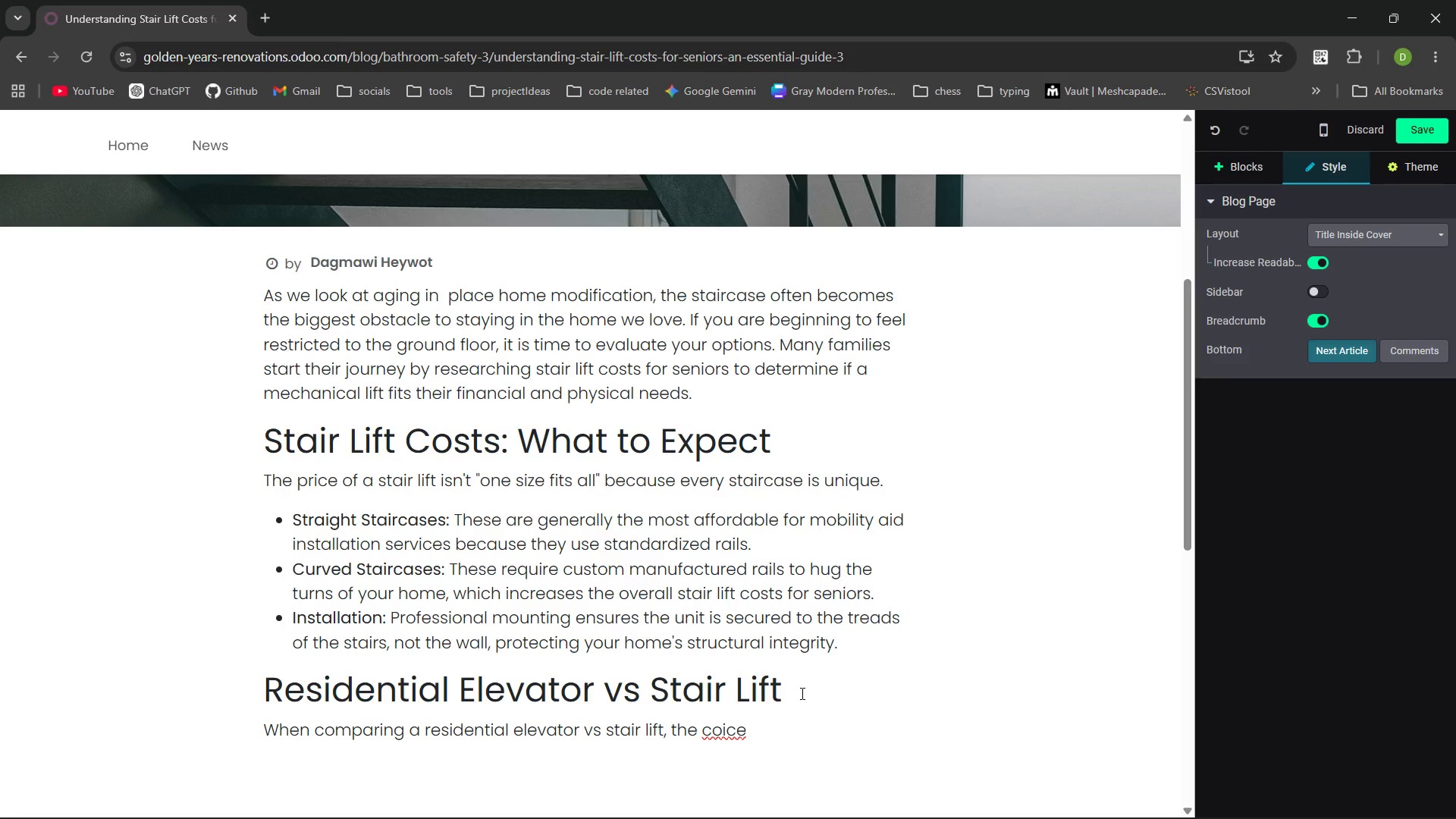 
wait(11.24)
 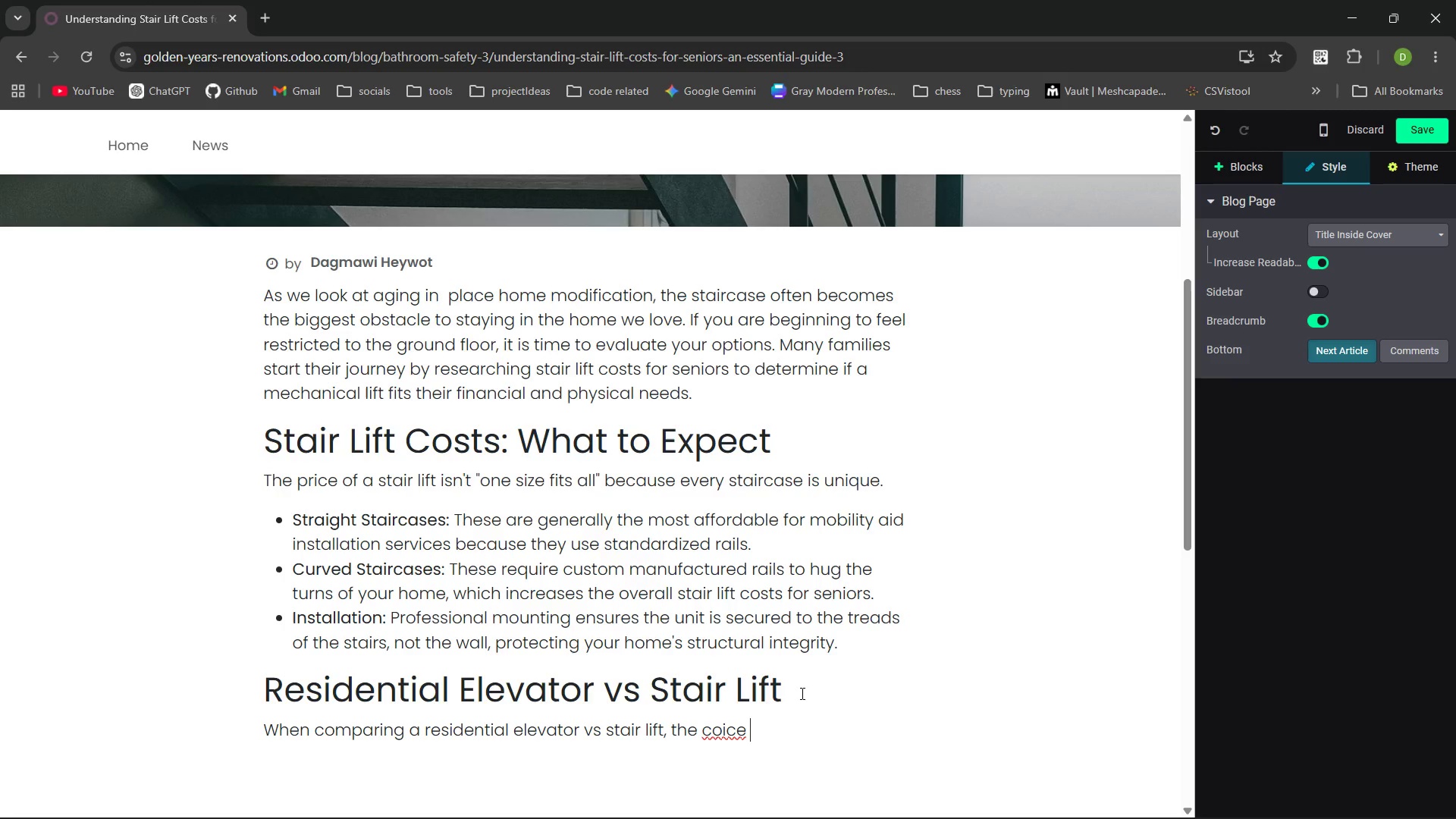 
key(Control+Backspace)
 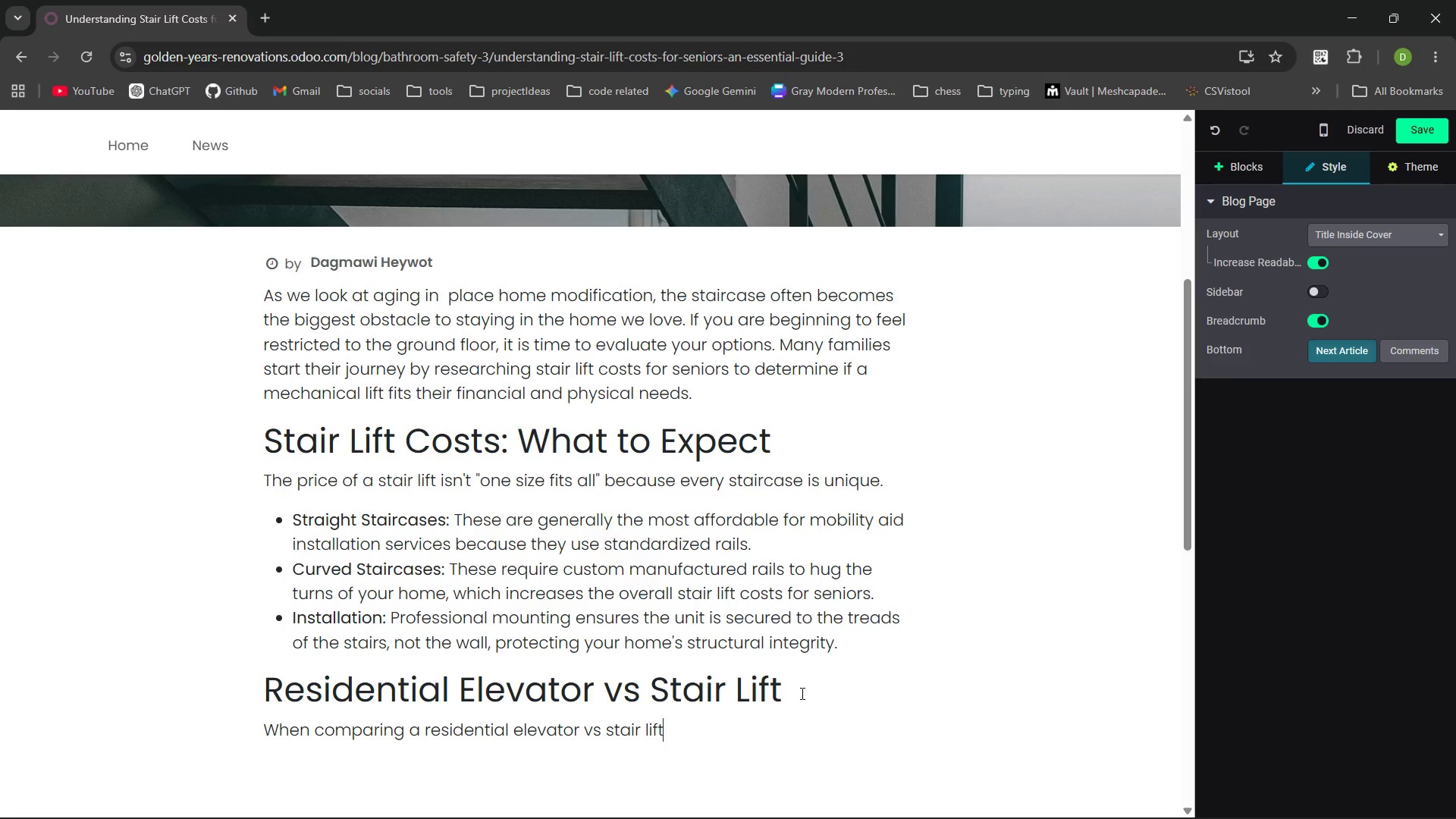 
key(Control+Backspace)
 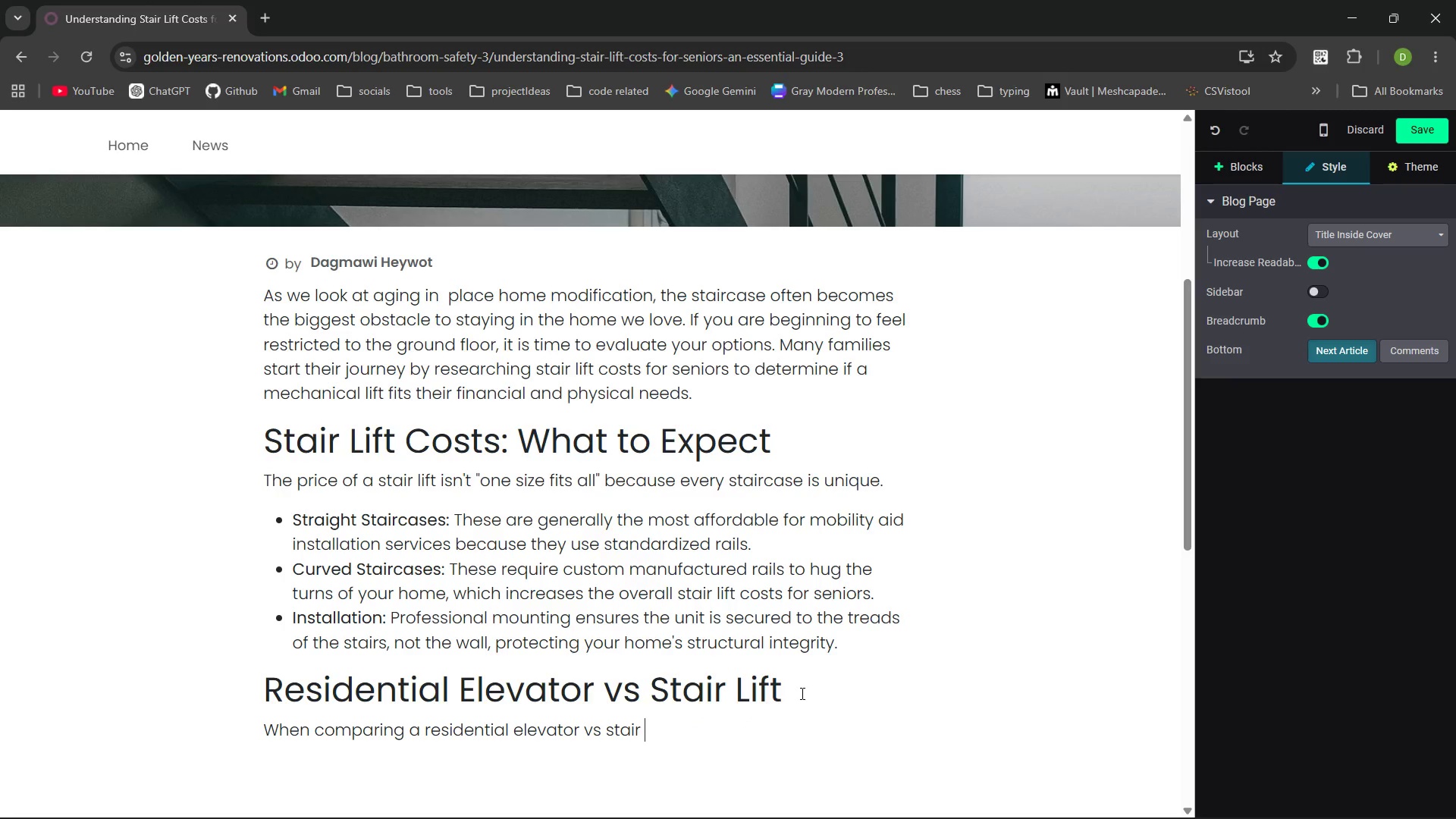 
key(Control+Backspace)
 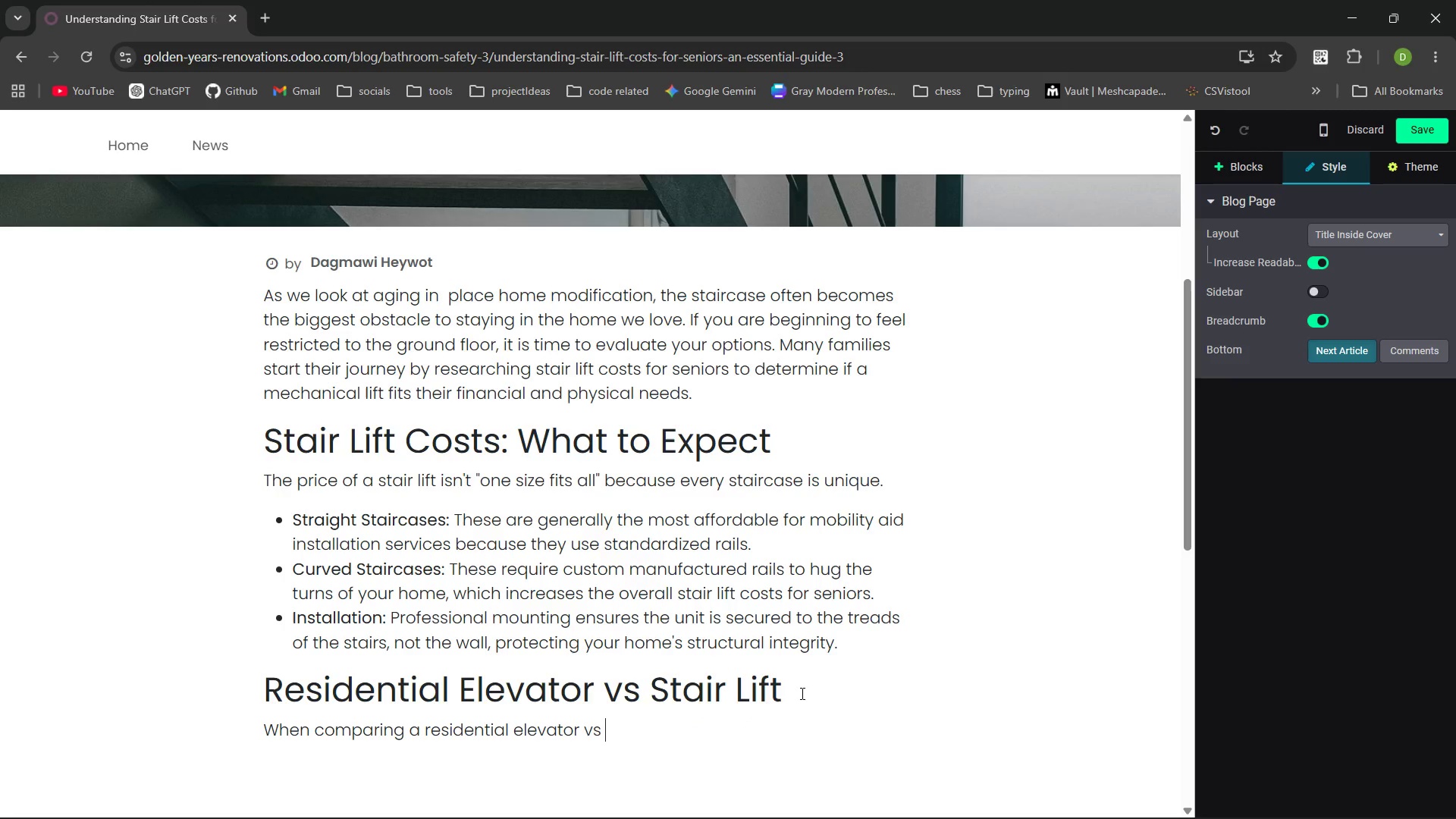 
key(Control+Backspace)
 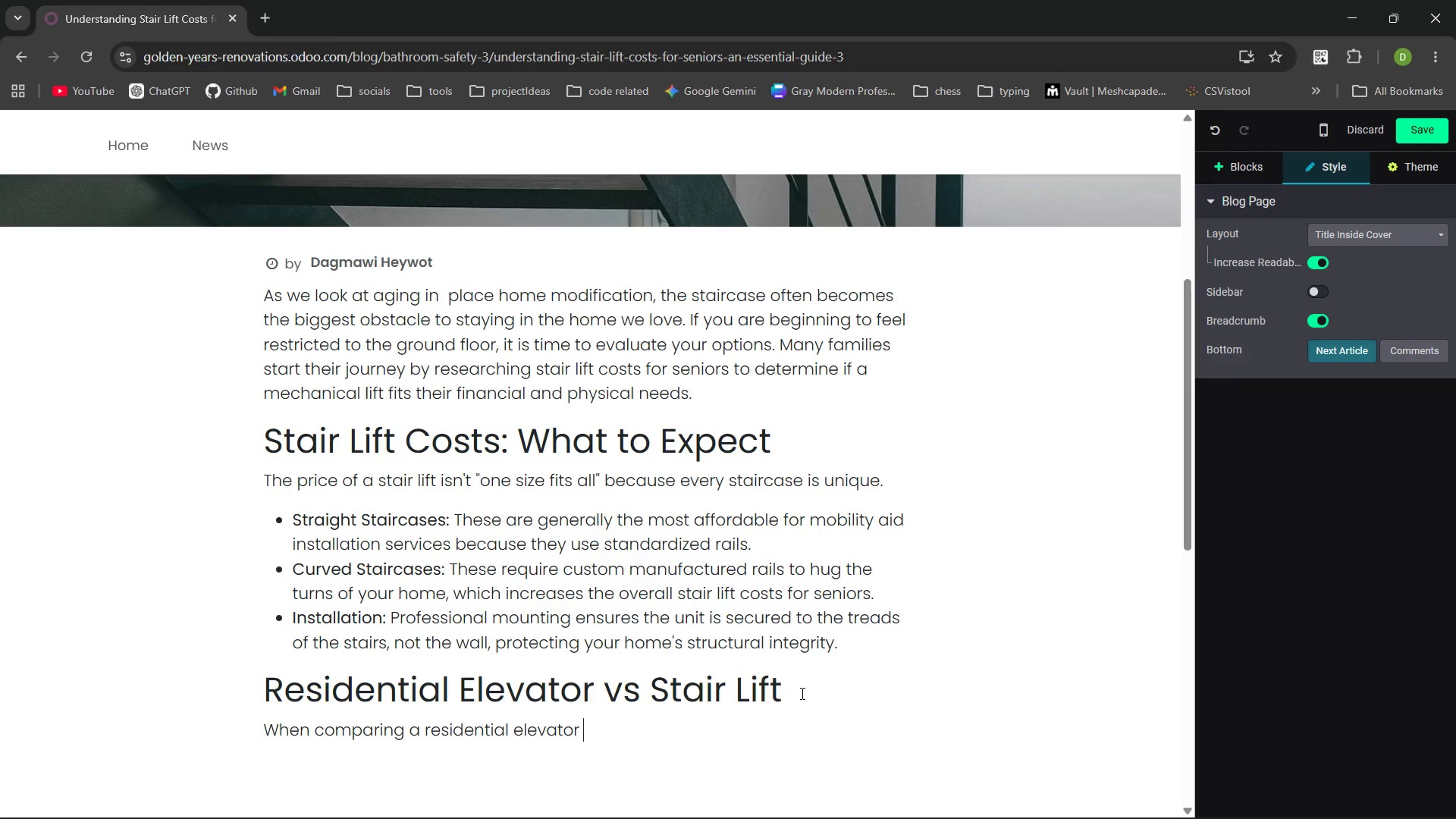 
key(Control+Backspace)
 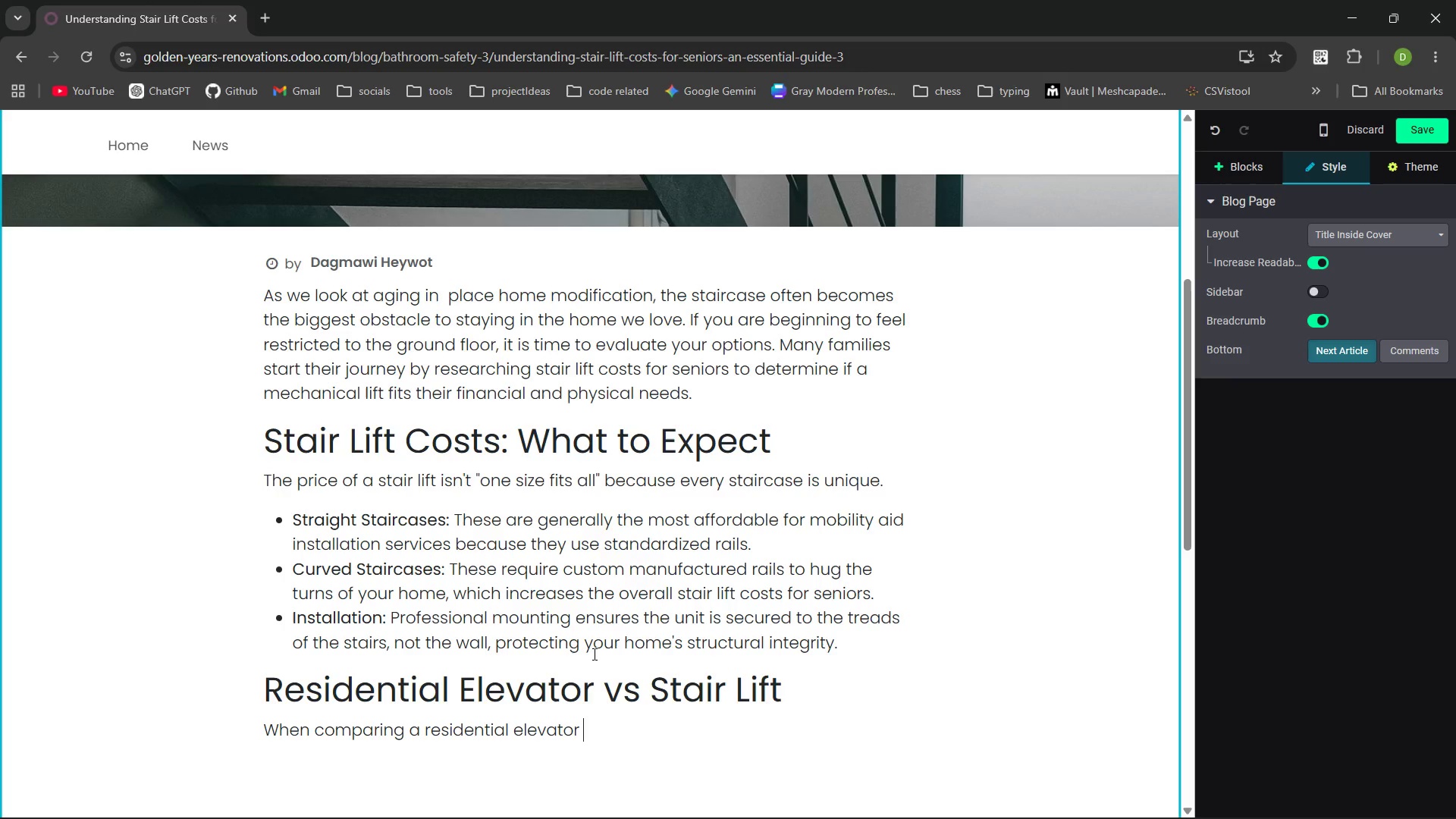 
wait(10.55)
 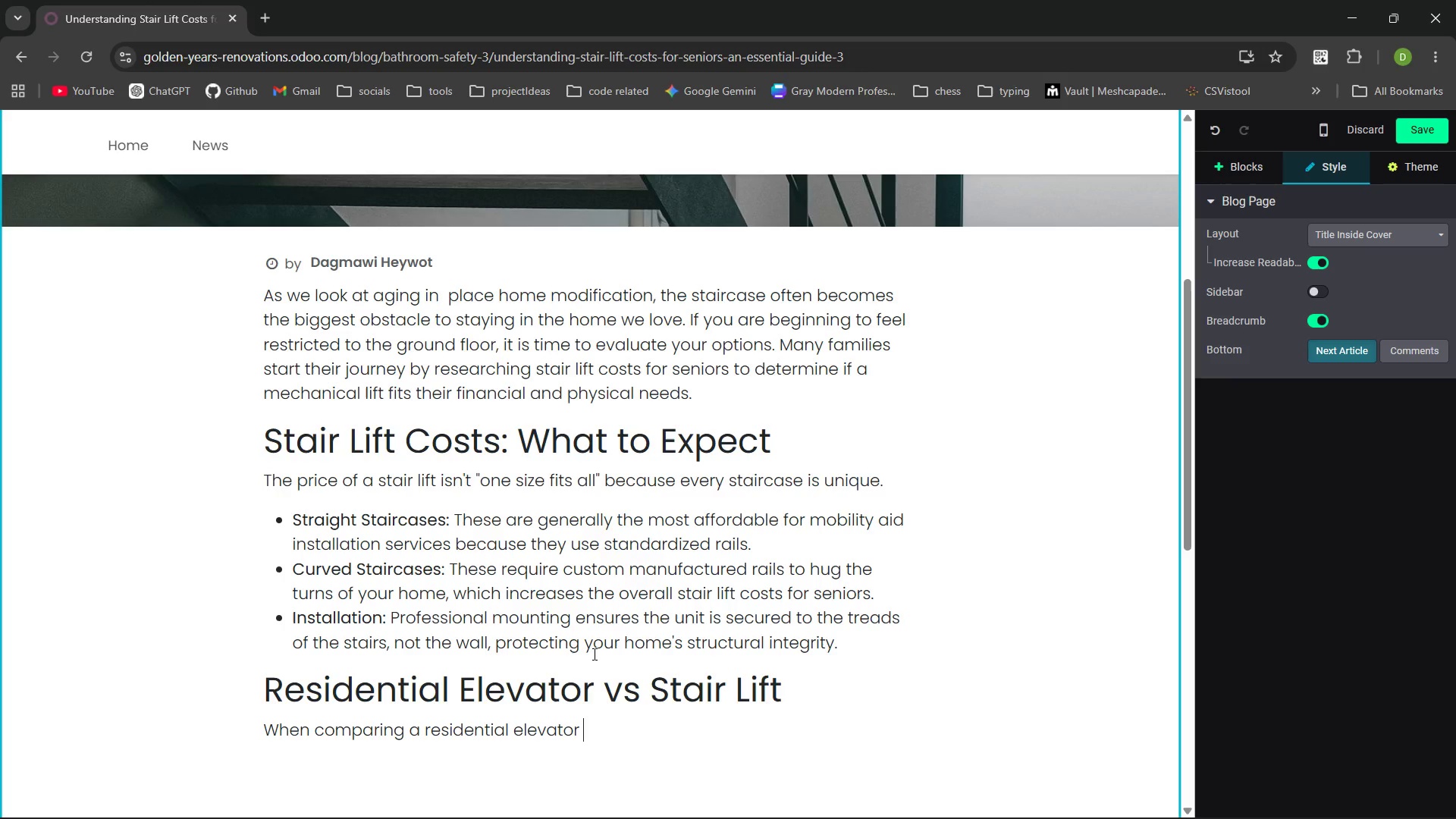 
type(vs stair lifr, )
key(Backspace)
key(Backspace)
key(Backspace)
type(t, the choice often cour)
key(Backspace)
key(Backspace)
type(mes down to space and long-term goals. A stair liftis a non-invasive addition that can be installed in  a few hours)
 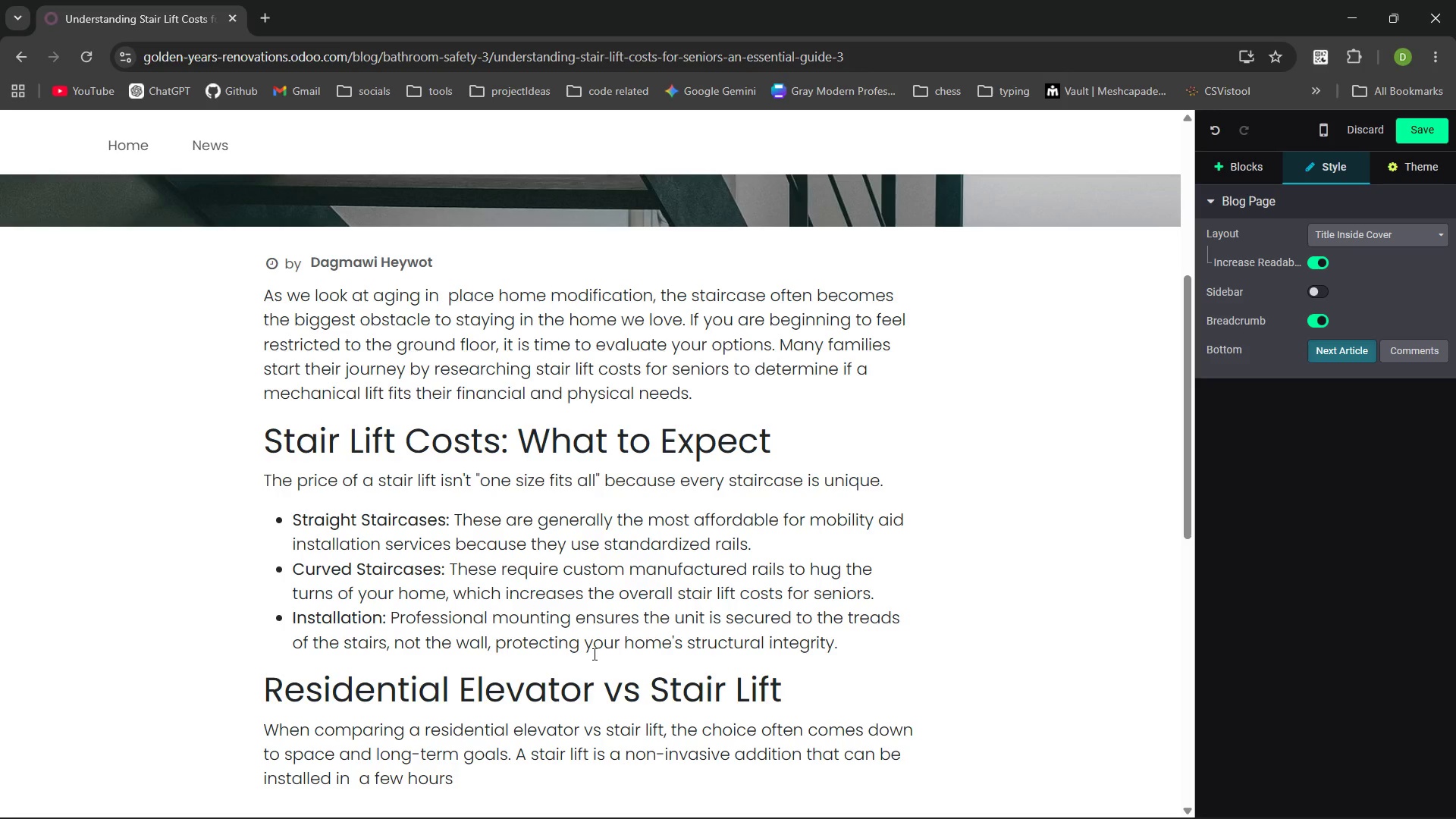 
type(, where as an elevator requires significant construction and a much higher budget f)
key(Backspace)
key(Backspace)
type(. For ost seeking senior hoe safey soluions, the stair lift)
 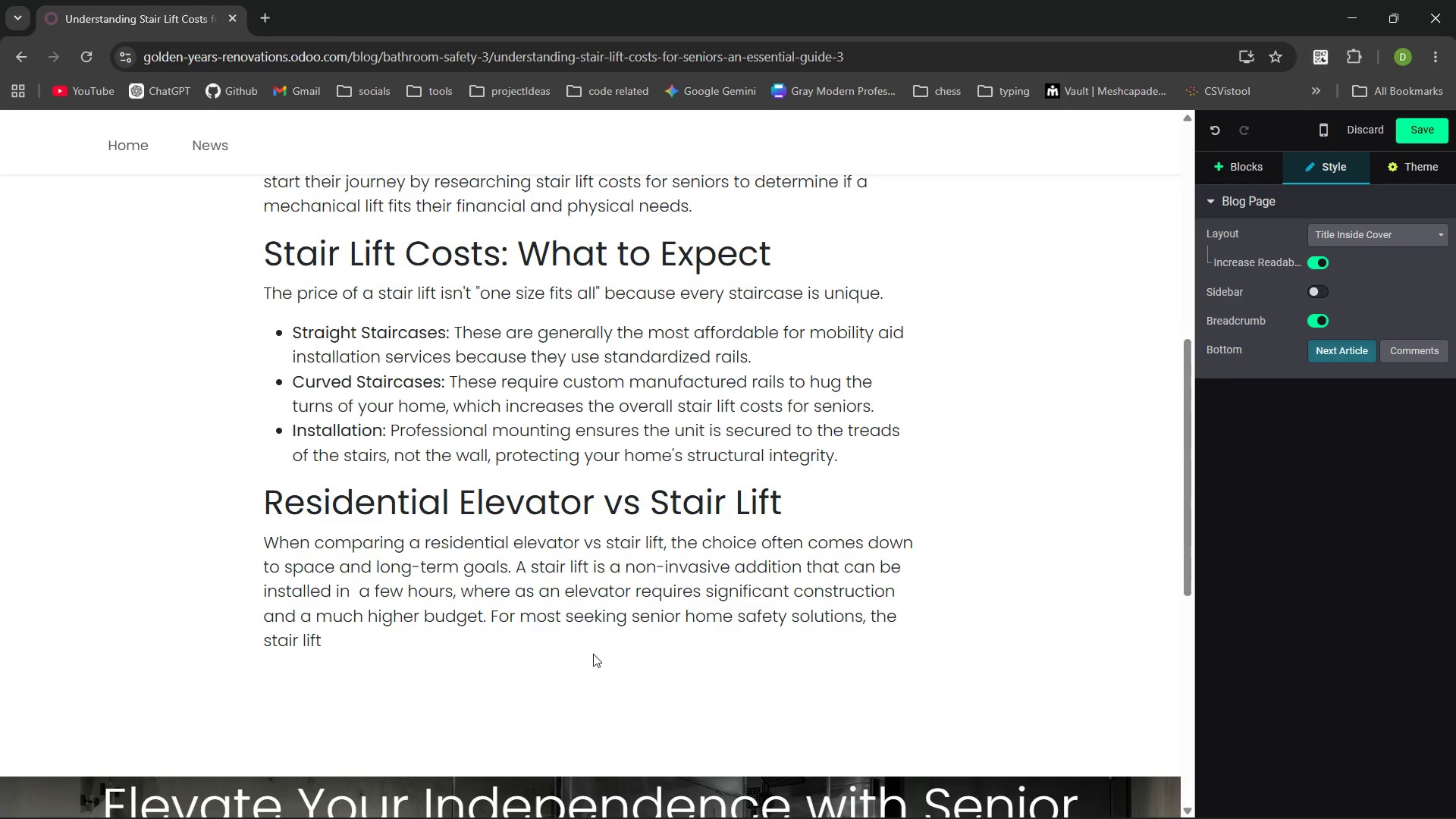 
wait(11.27)
 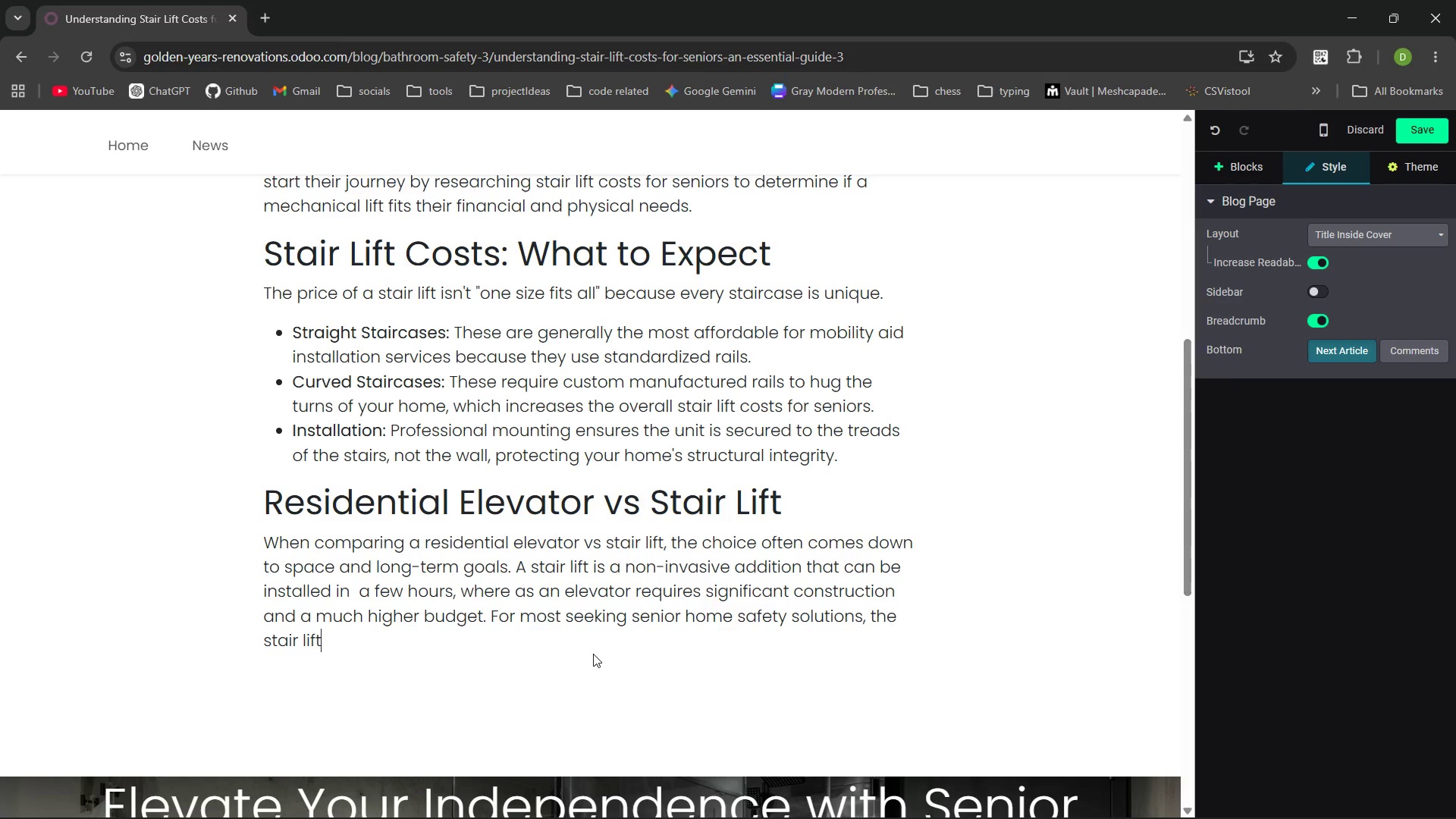 
type( provides the perfects )
key(Backspace)
key(Backspace)
type( balnce of ccessibilit and)
key(Backspace)
key(Backspace)
key(Backspace)
key(Backspace)
type(y and vali)
key(Backspace)
type(ue.)
 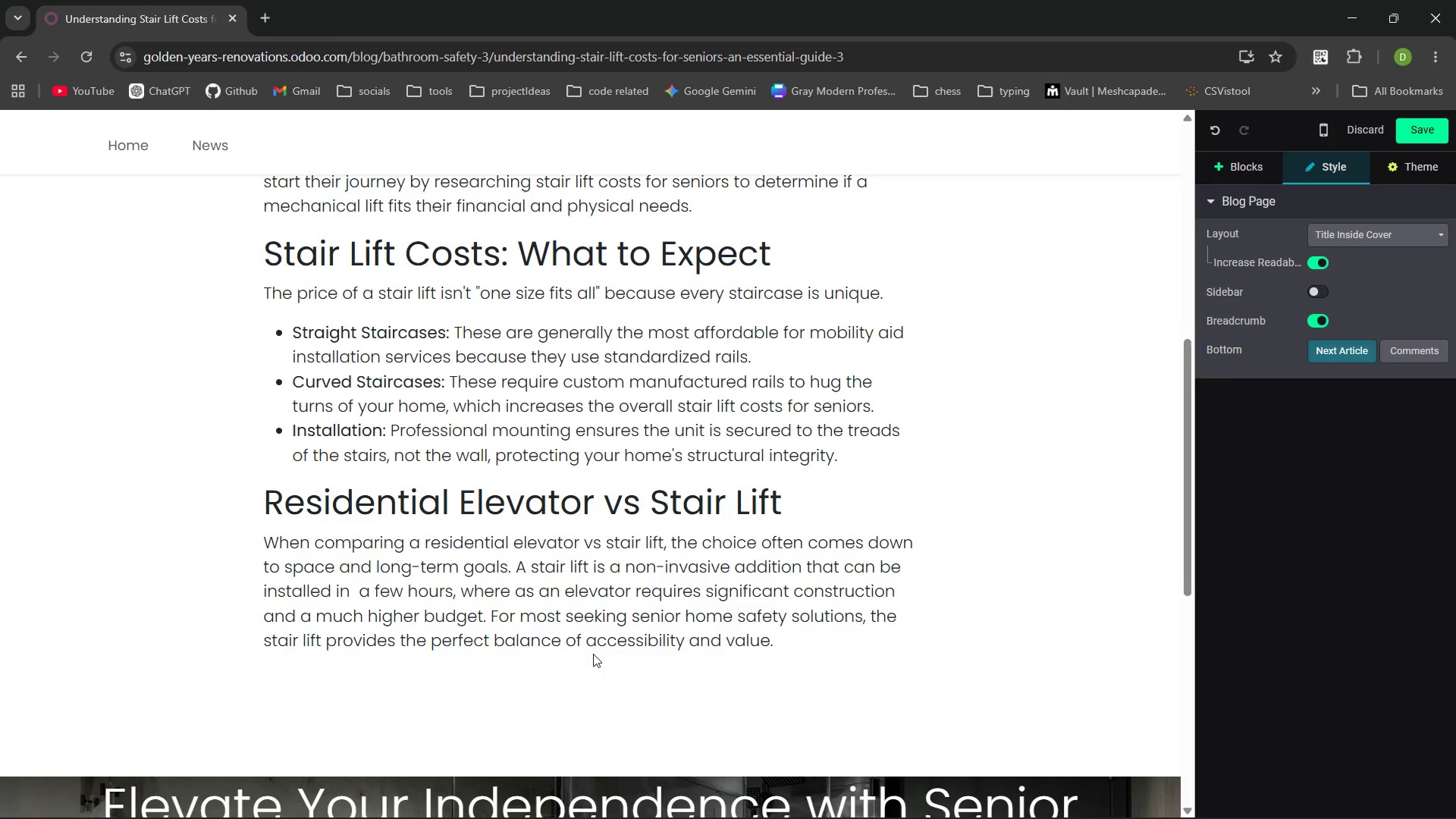 
key(Enter)
 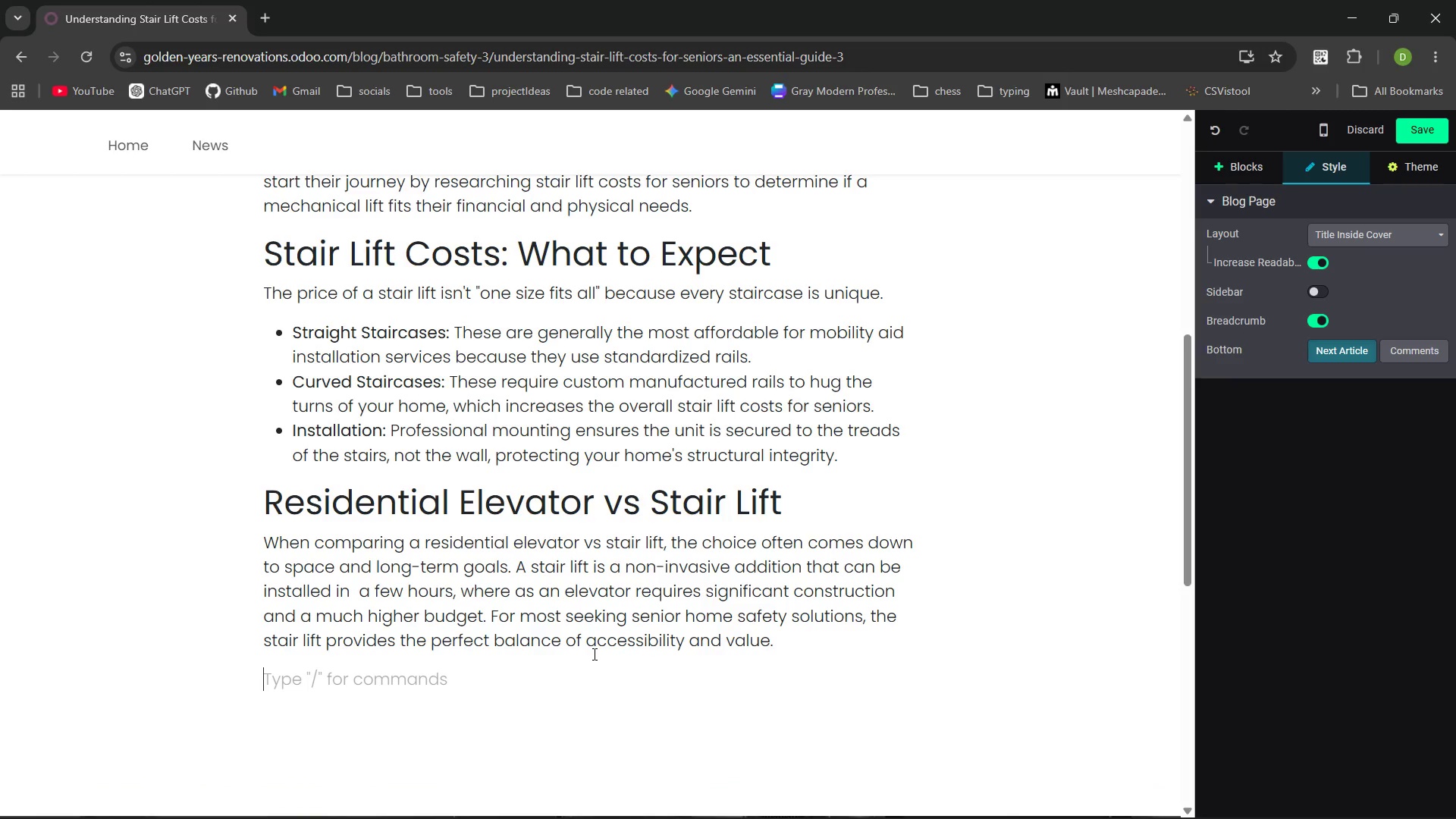 
type(Does ins)
 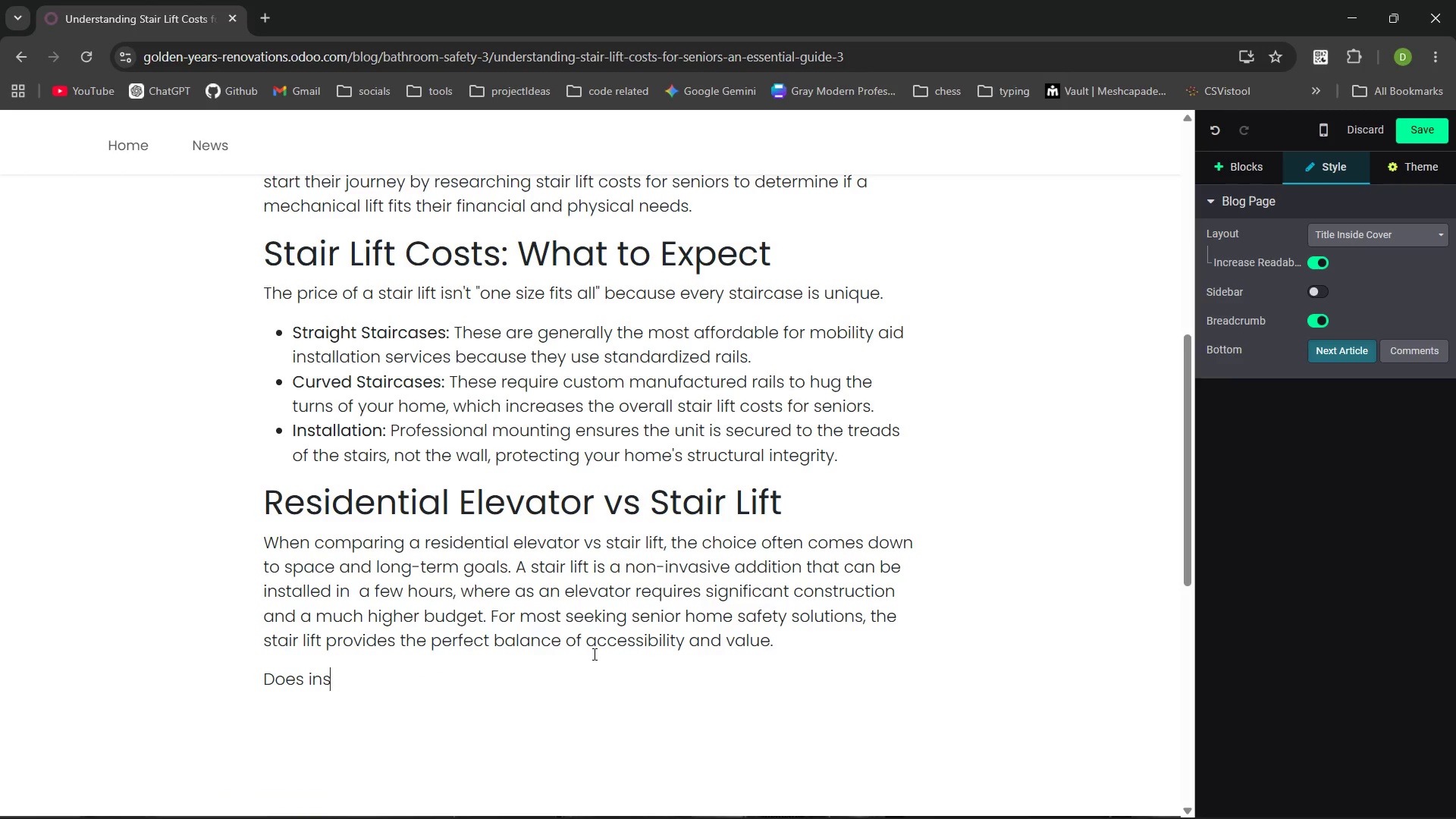 
key(Control+Backspace)
 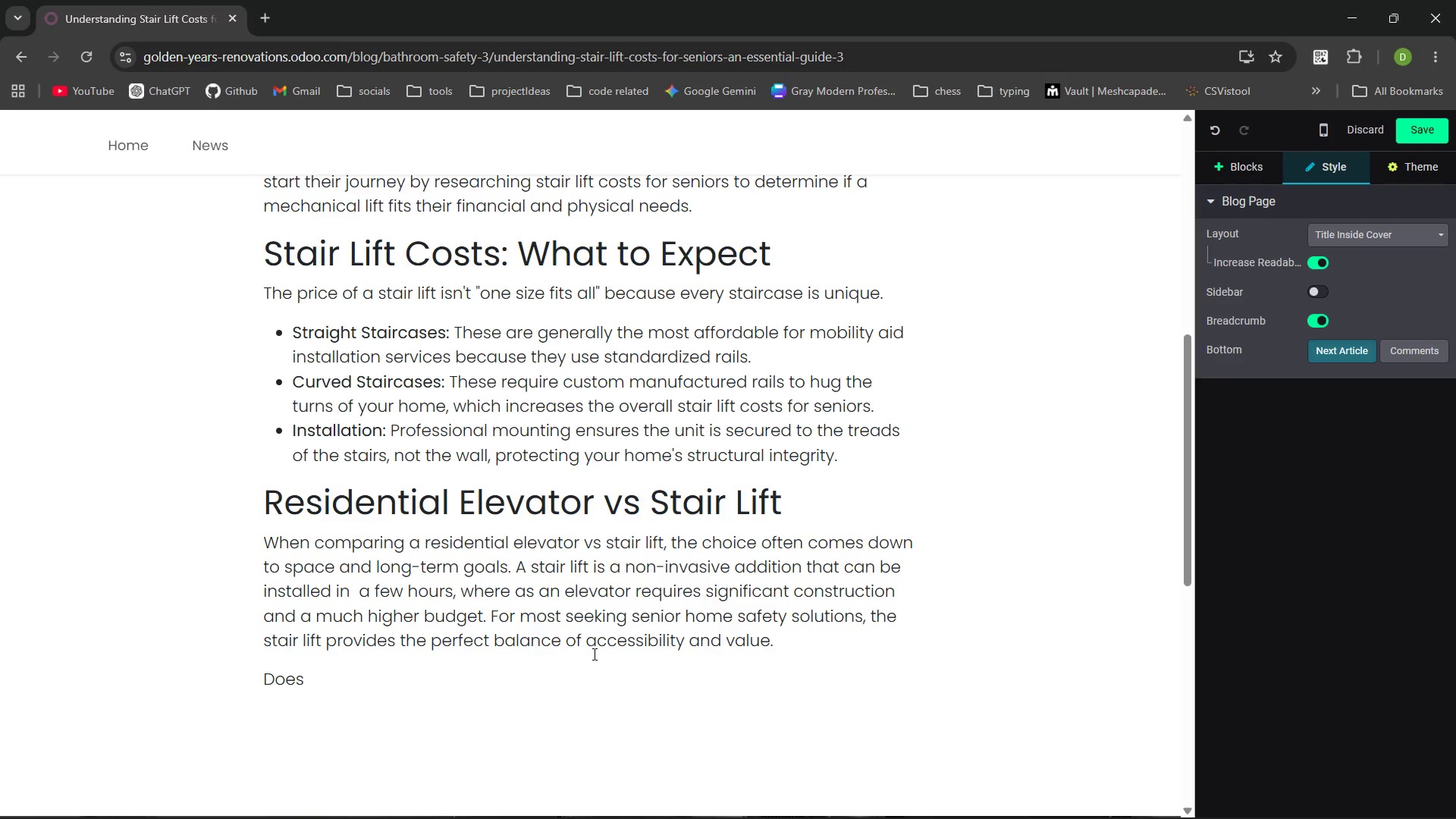 
type(Insurance Help?)
 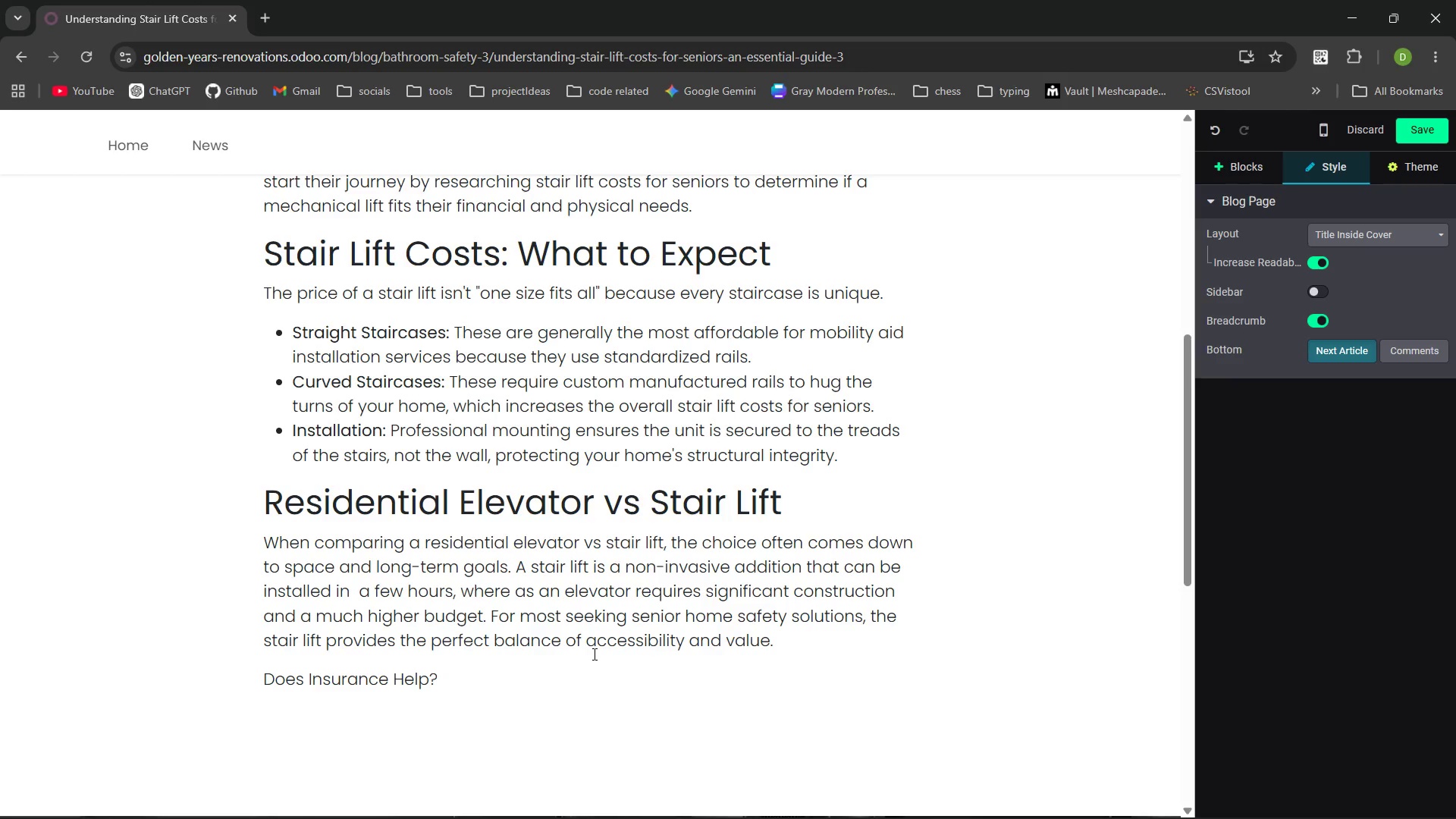 
key(Control+Shift+ArrowLeft)
 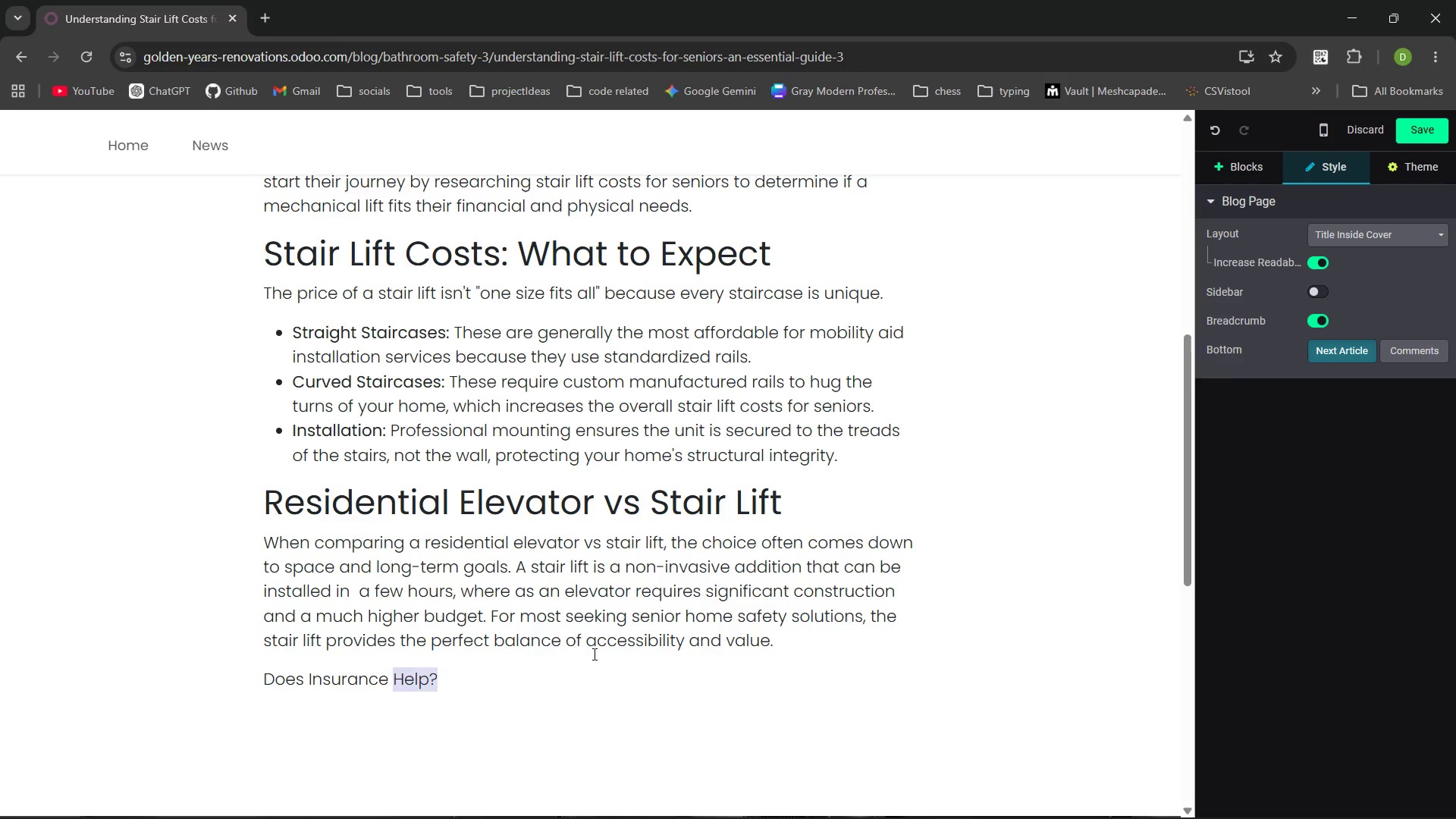 
key(Control+Shift+ArrowLeft)
 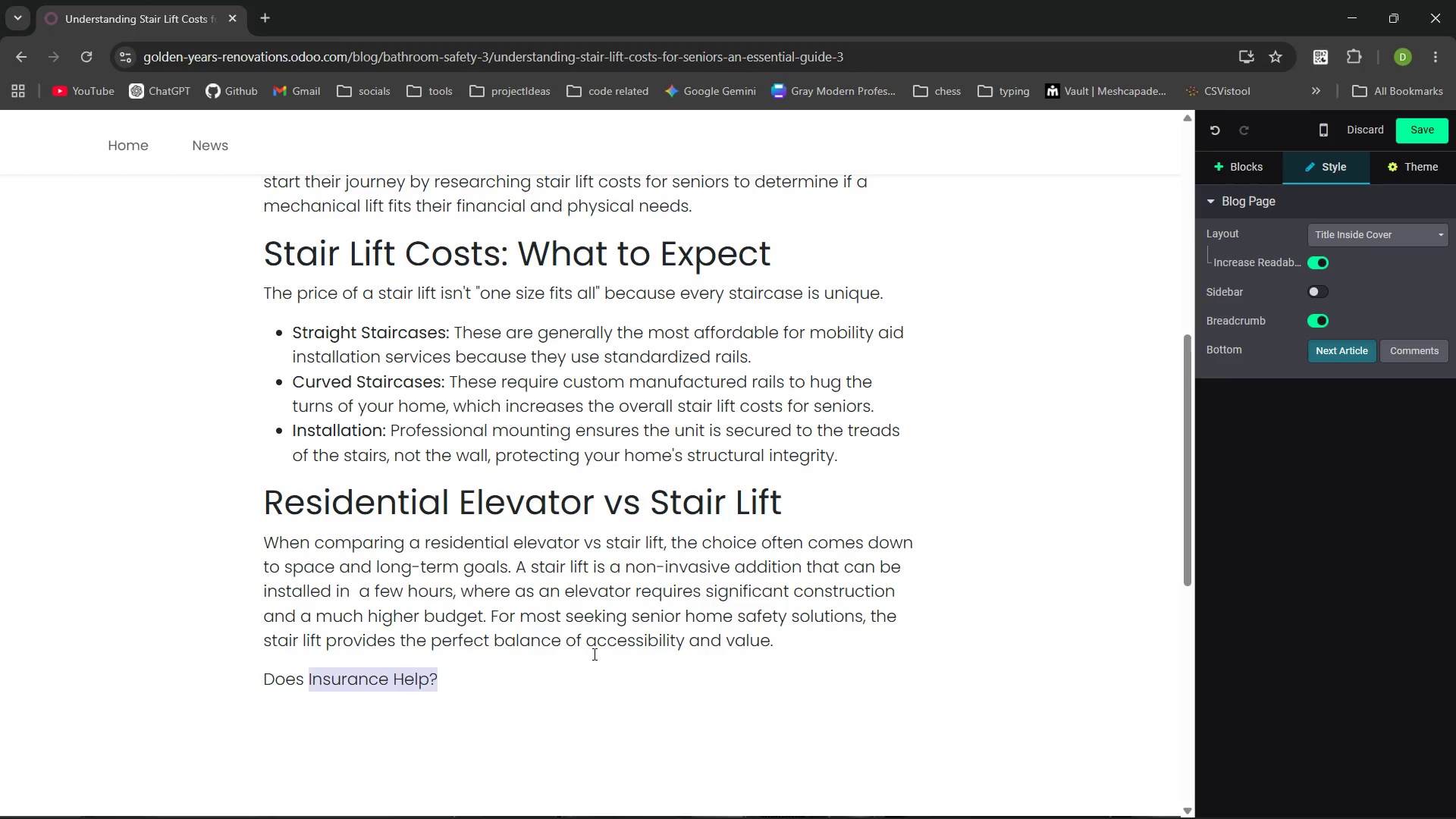 
key(Control+Shift+ArrowLeft)
 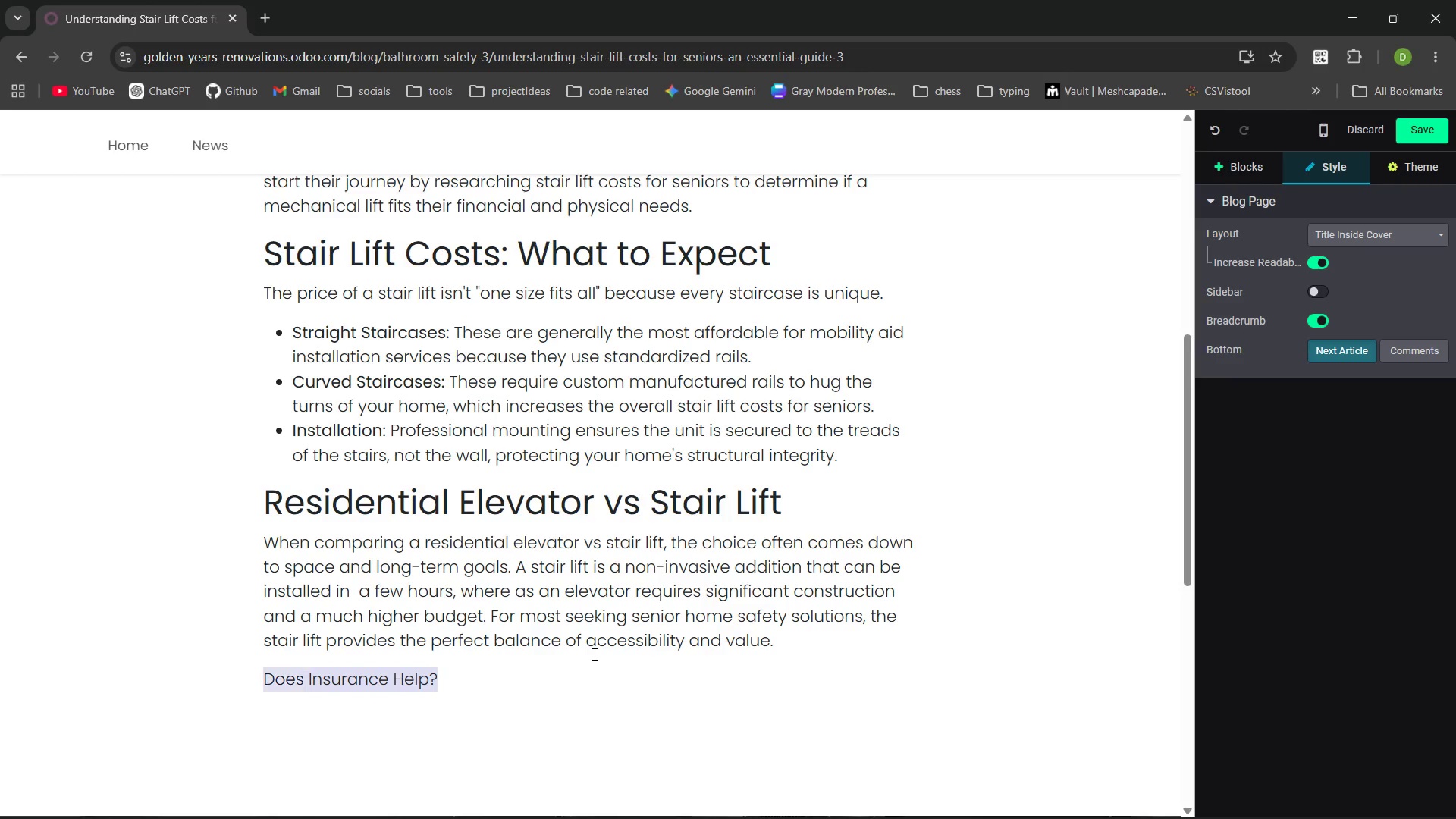 
key(Control+Shift+ArrowLeft)
 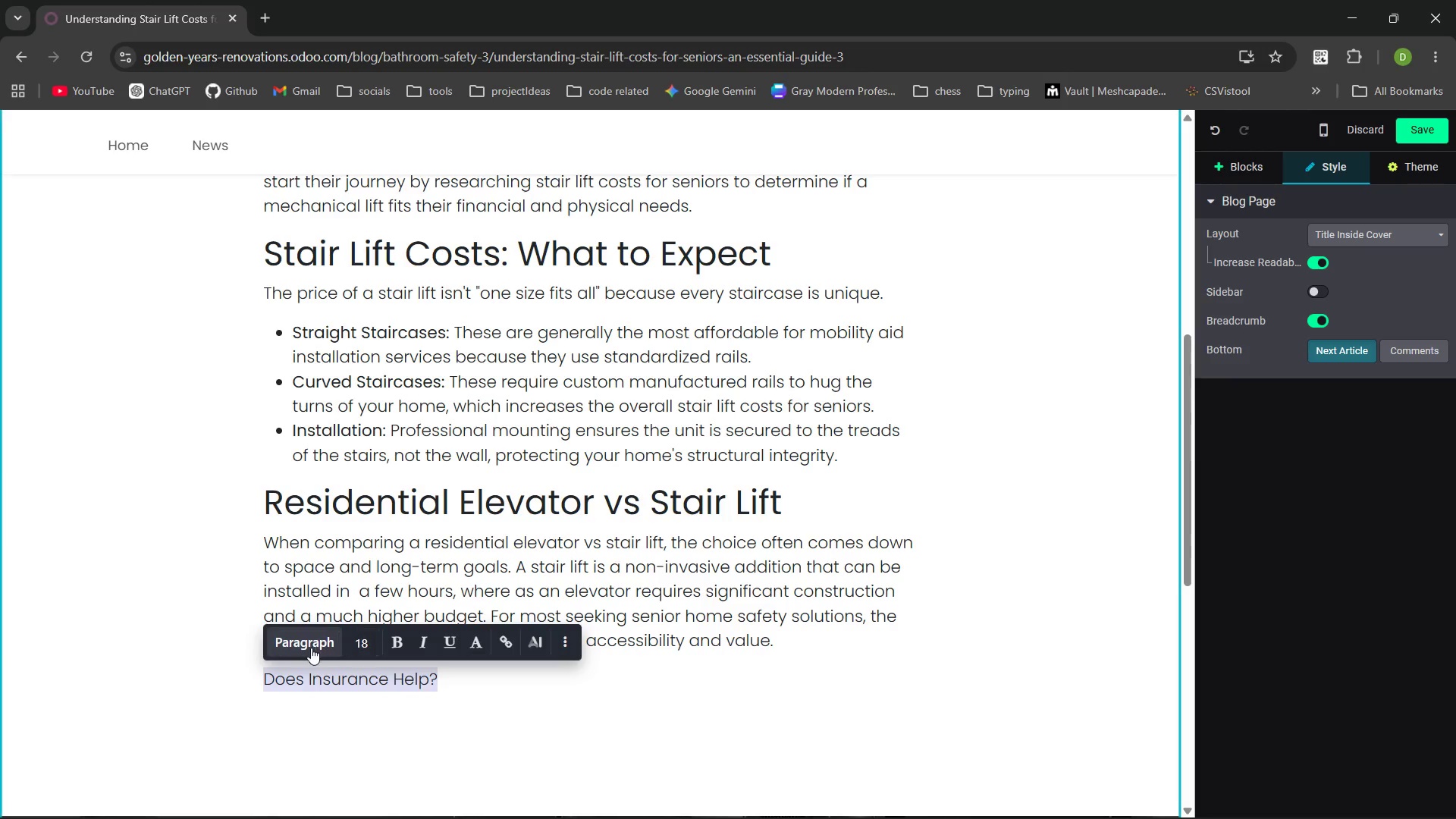 
left_click([311, 648])
 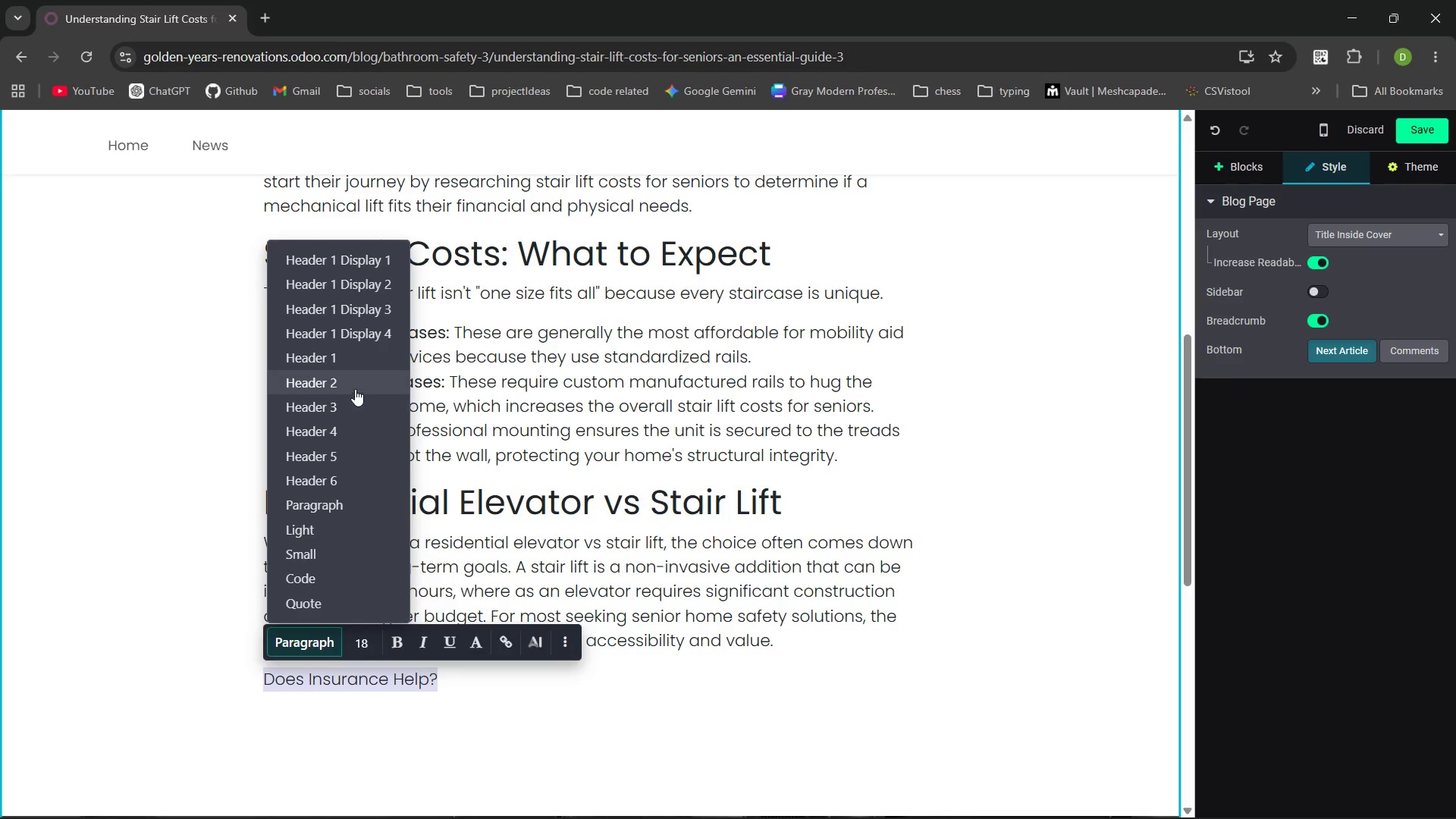 
left_click([354, 388])
 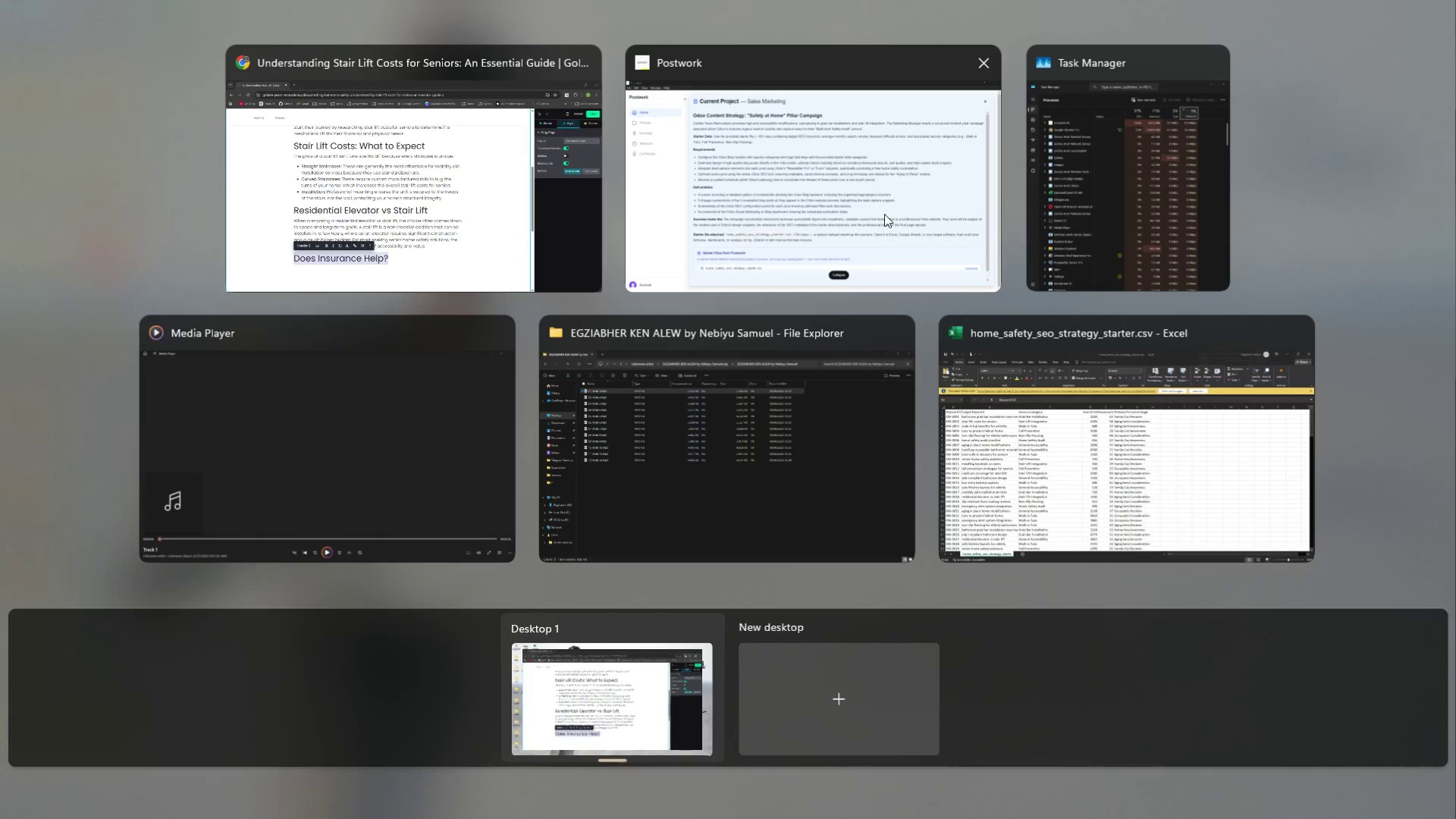 
left_click([884, 214])